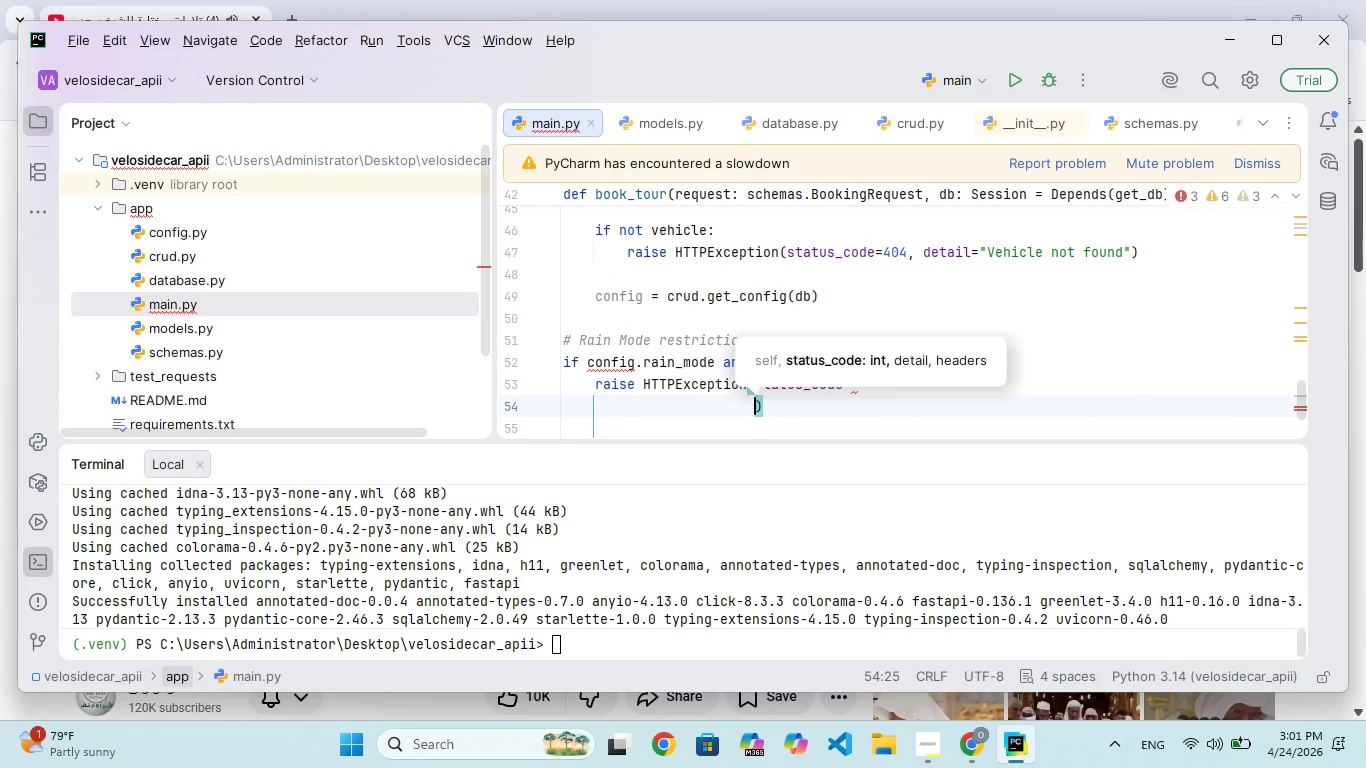 
key(Backspace)
key(Backspace)
key(Backspace)
key(Backspace)
key(Backspace)
key(Backspace)
key(Backspace)
type( 404, detail=)
 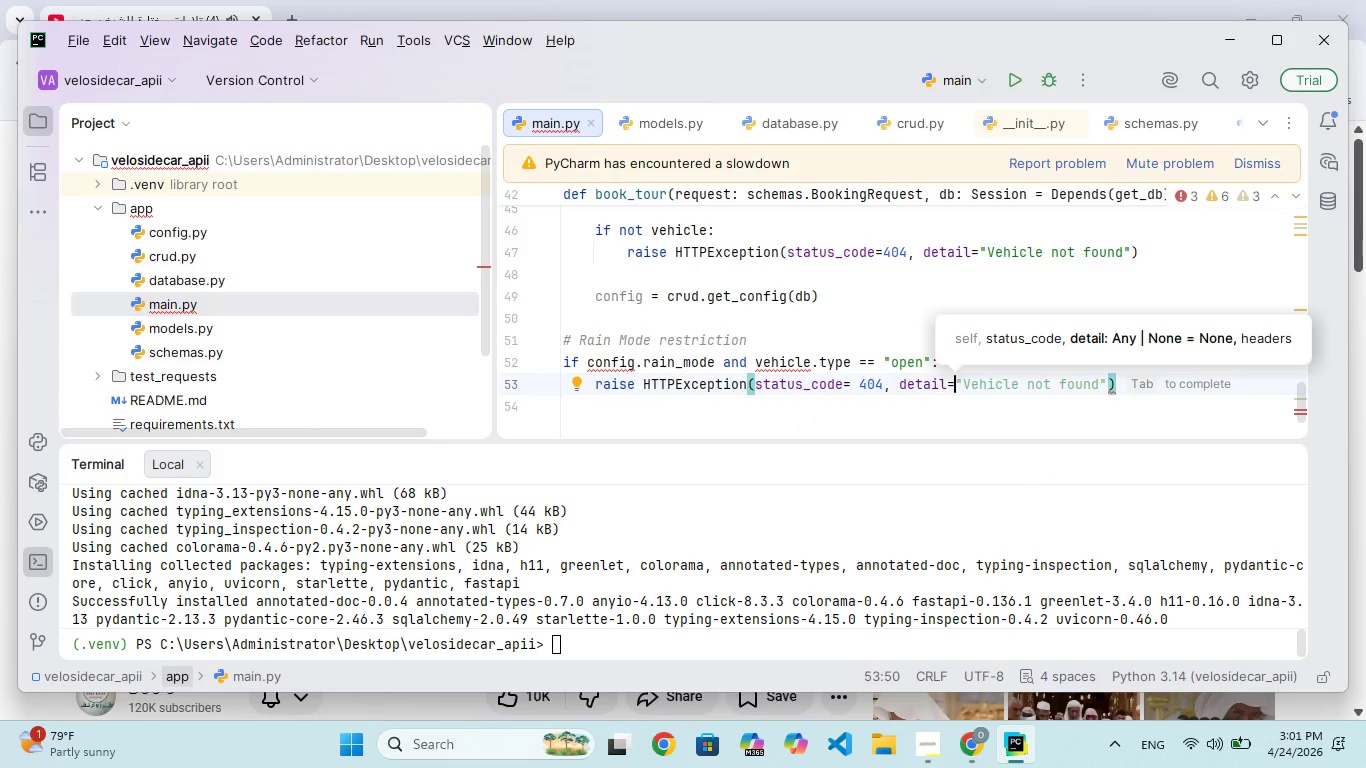 
type("open vehicle)
 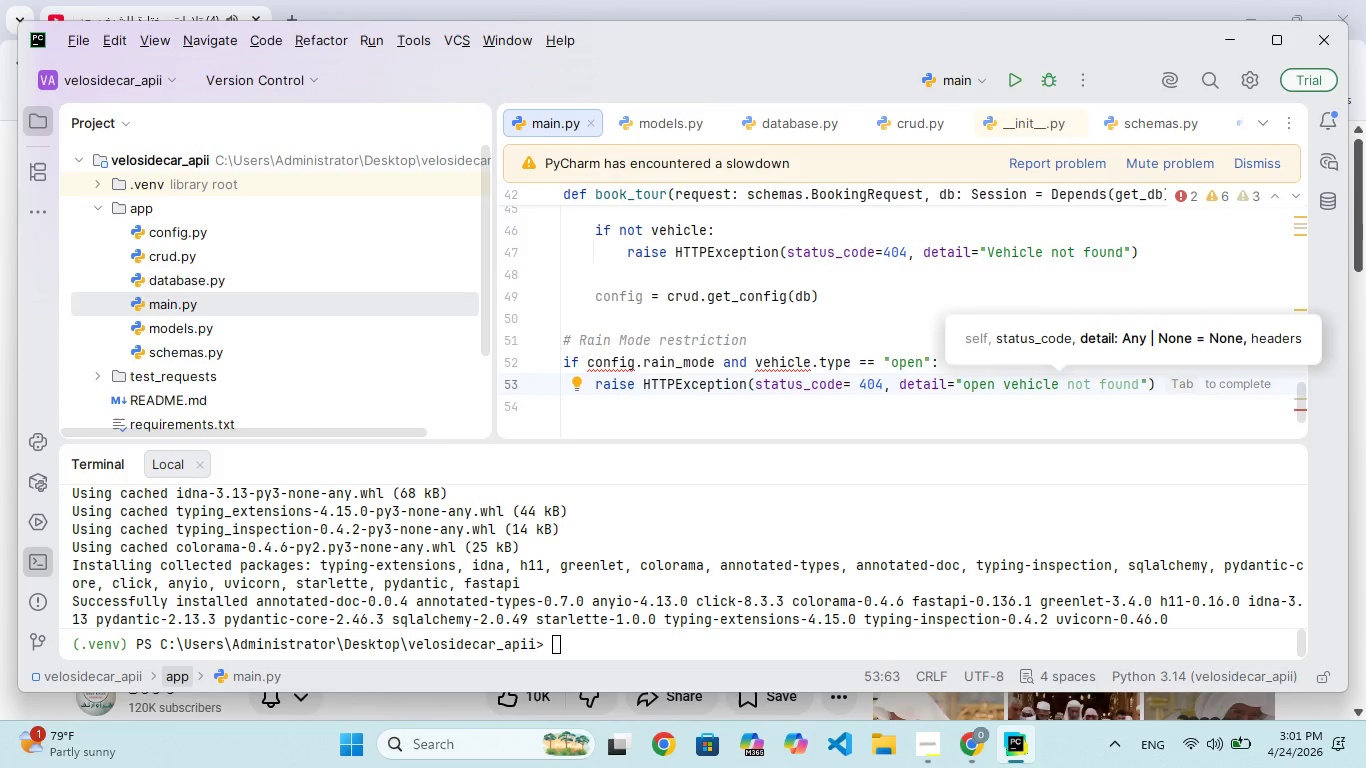 
type(s not allwed)
 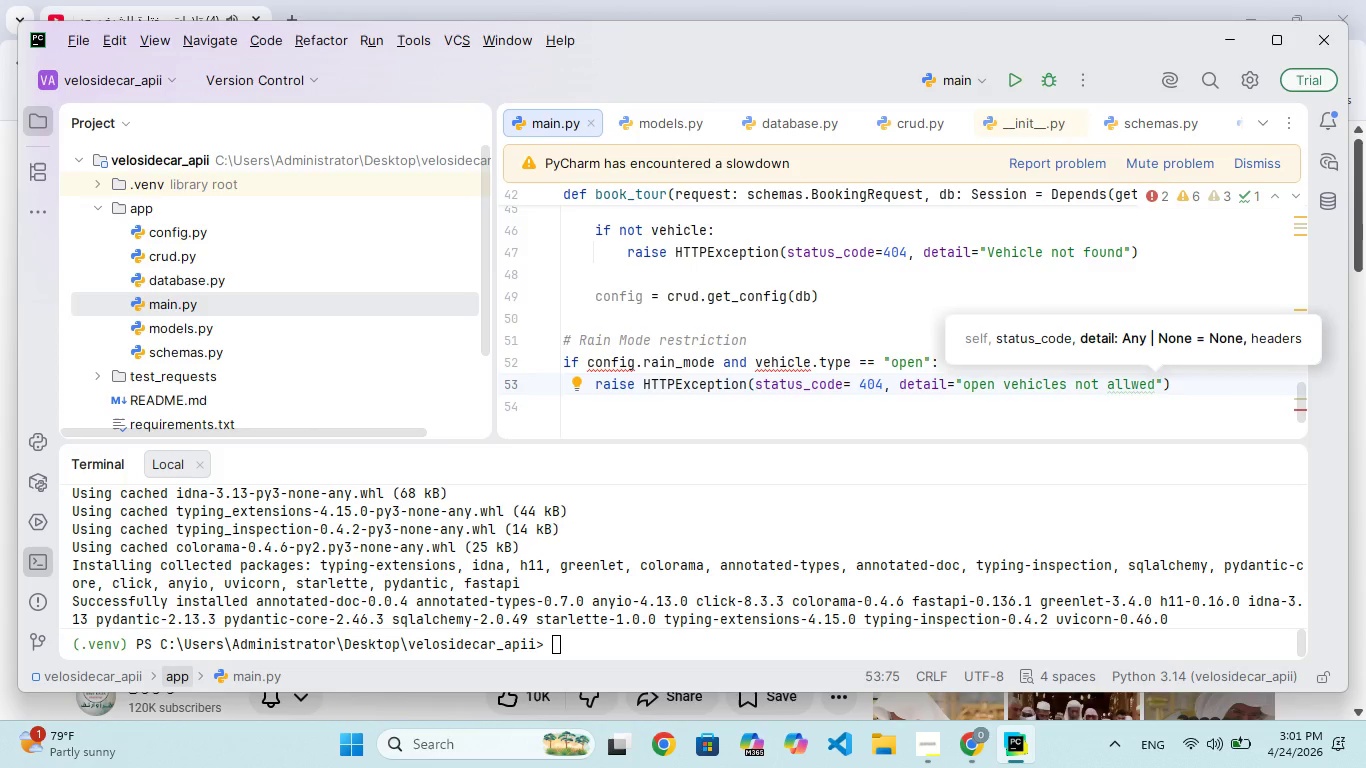 
type( )
key(Backspace)
key(Backspace)
key(Backspace)
type(oed in Rain)
 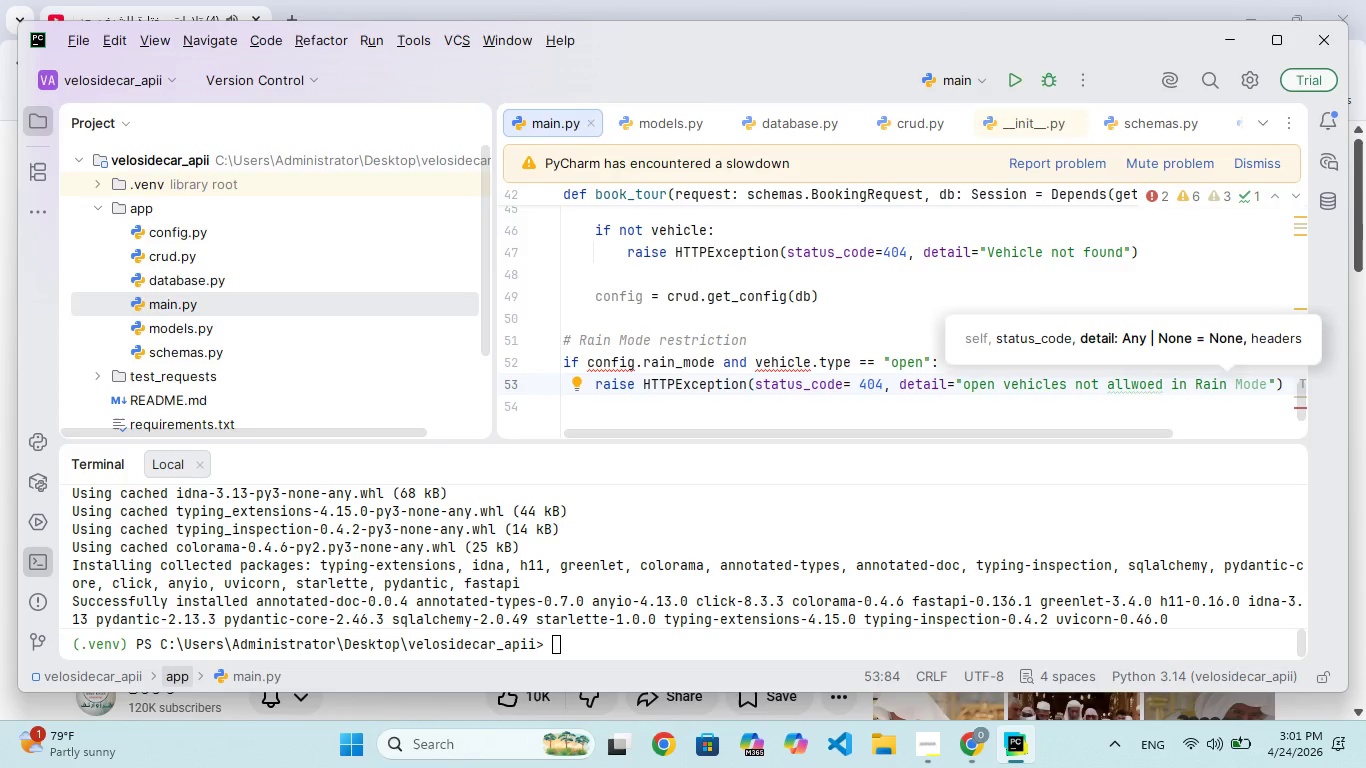 
hold_key(key=ArrowLeft, duration=0.72)
 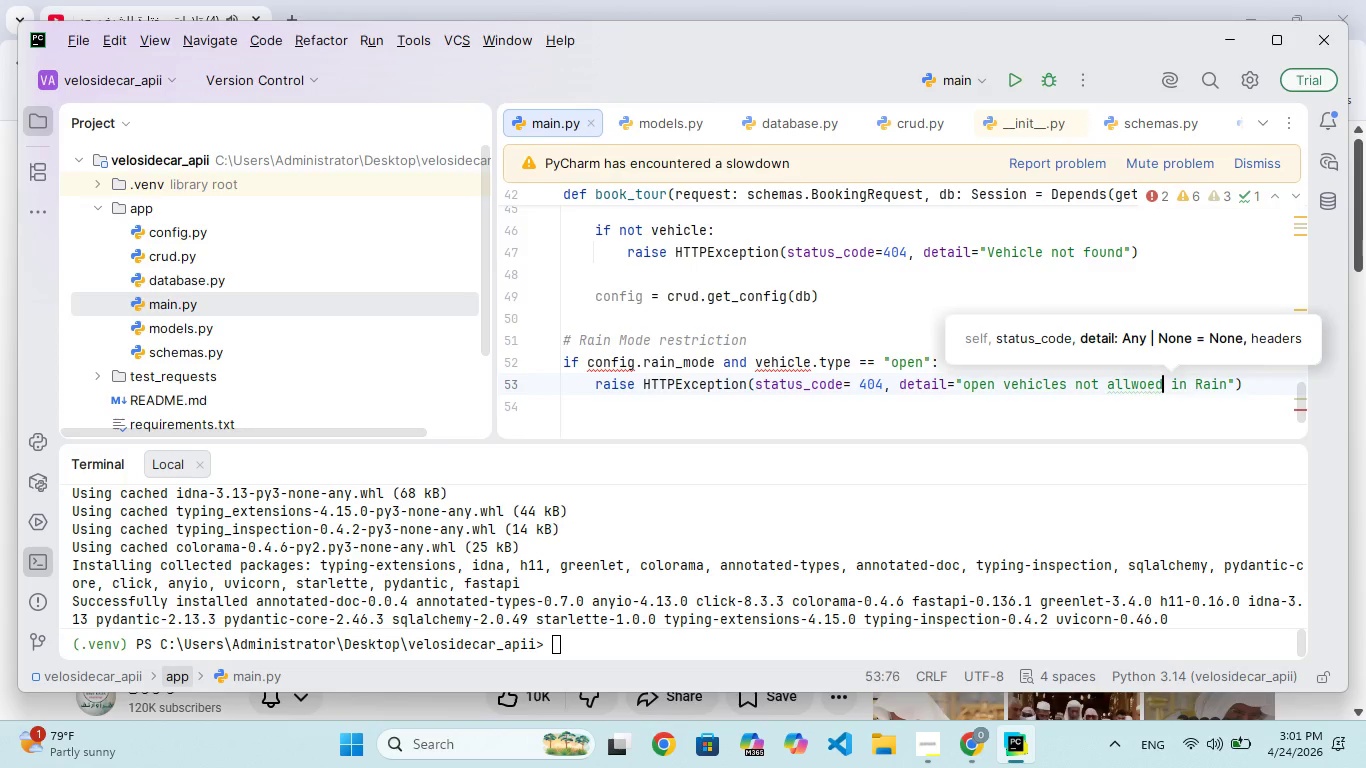 
hold_key(key=ArrowLeft, duration=0.47)
 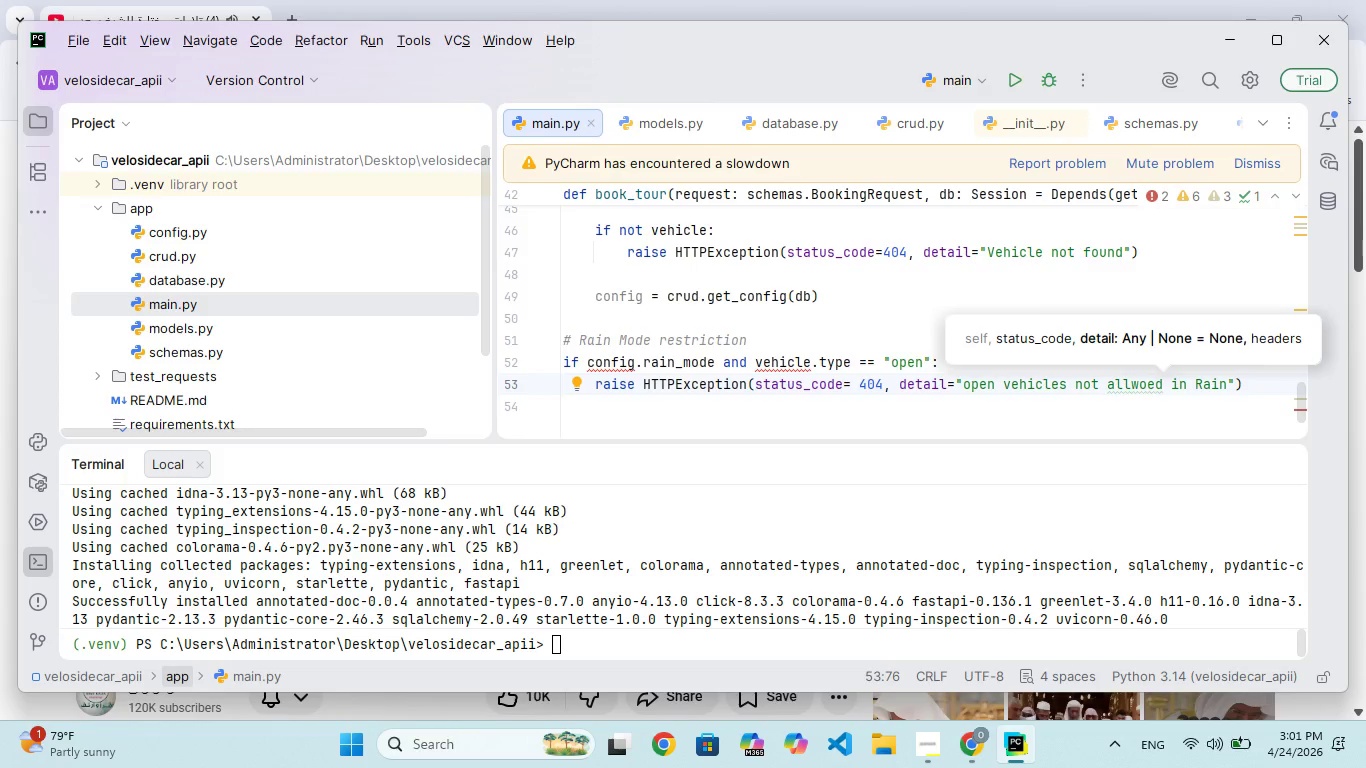 
key(ArrowLeft)
 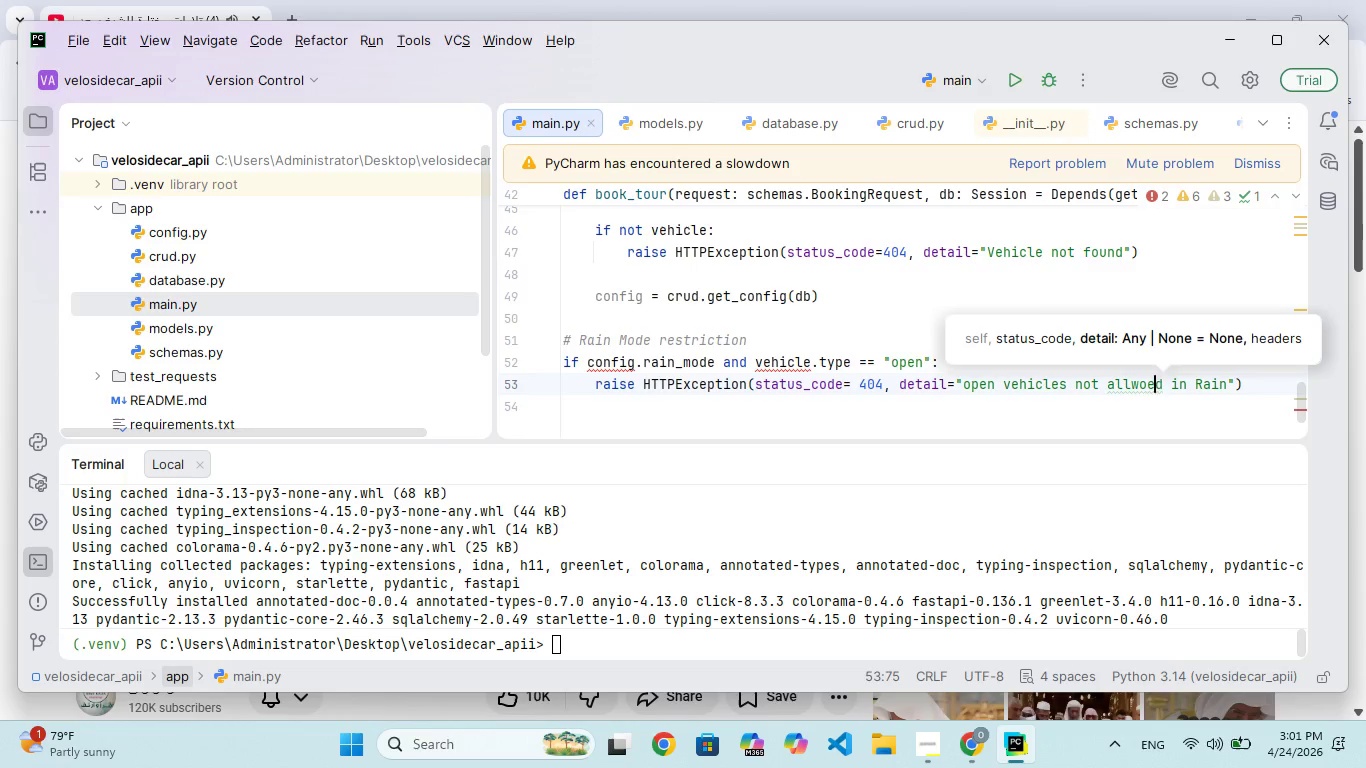 
key(ArrowLeft)
 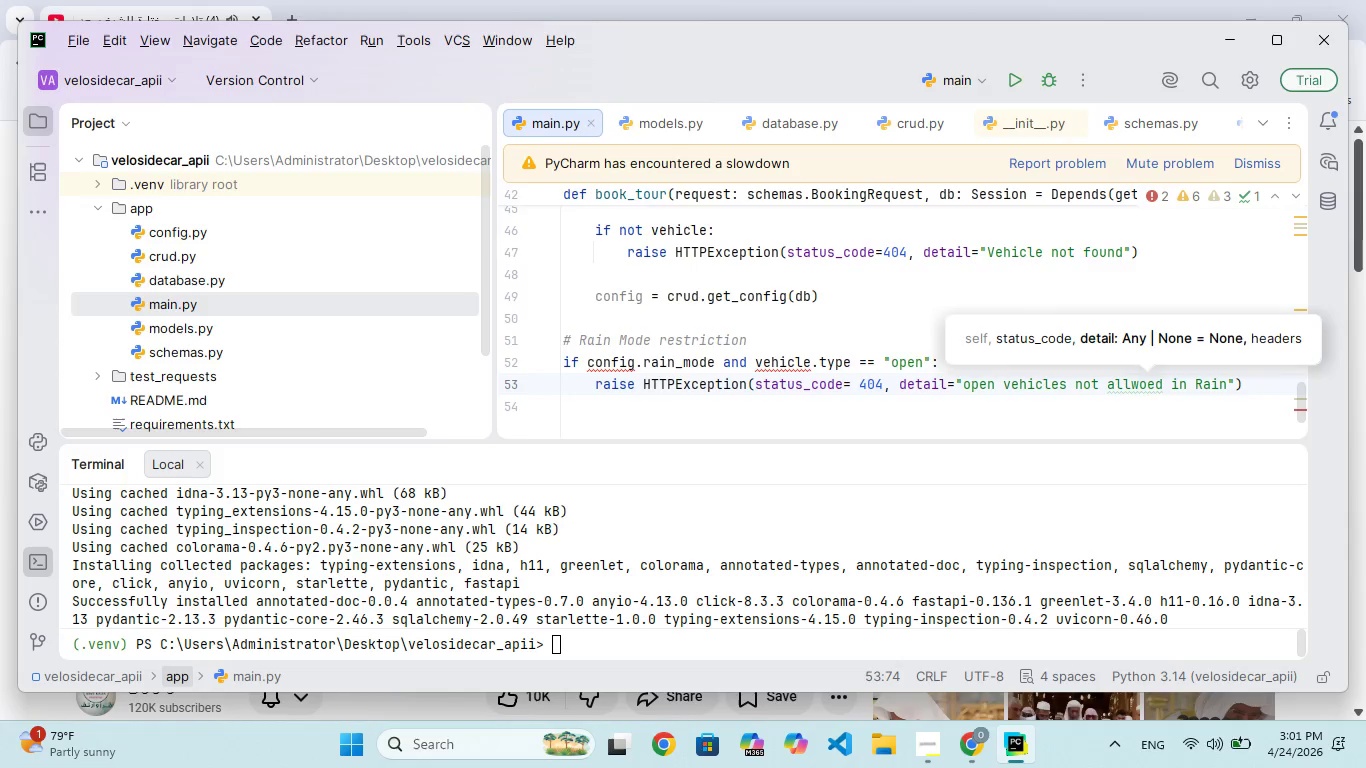 
key(Backspace)
 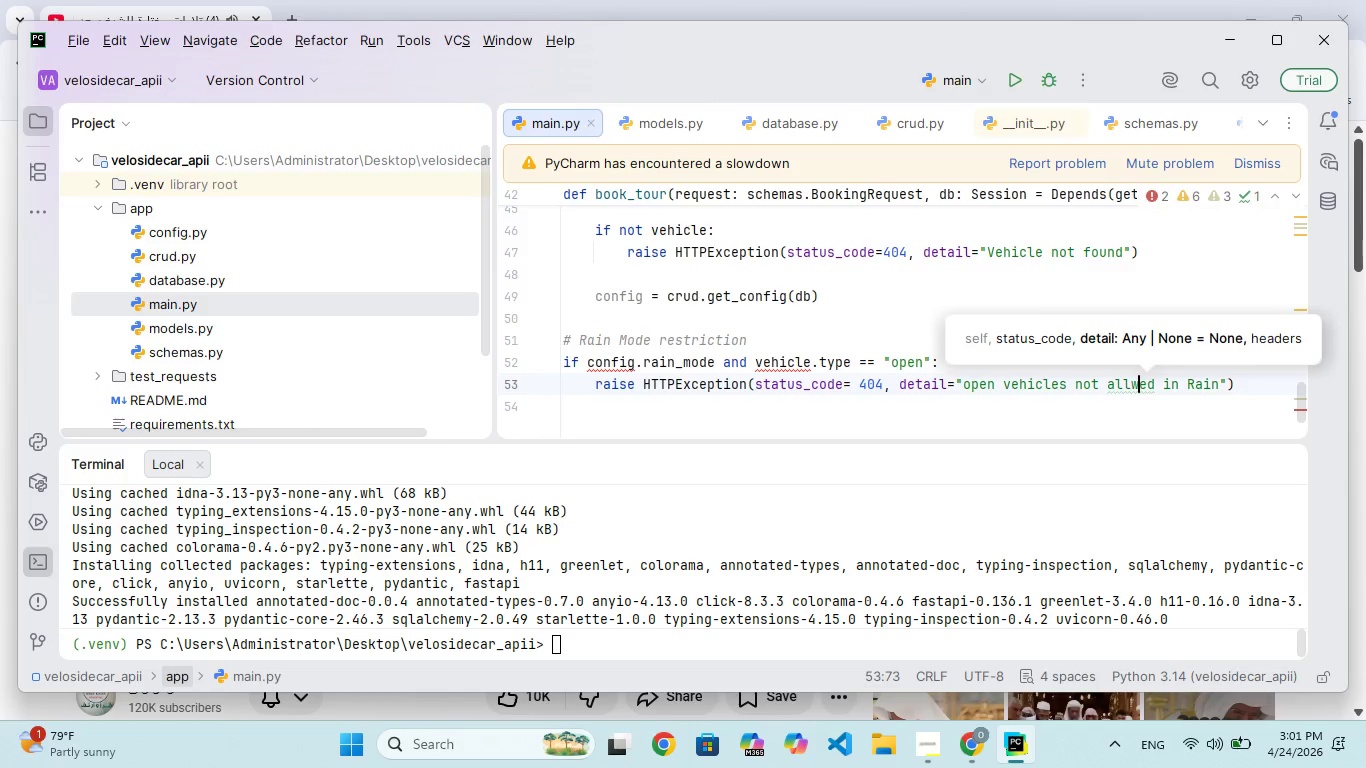 
key(ArrowLeft)
 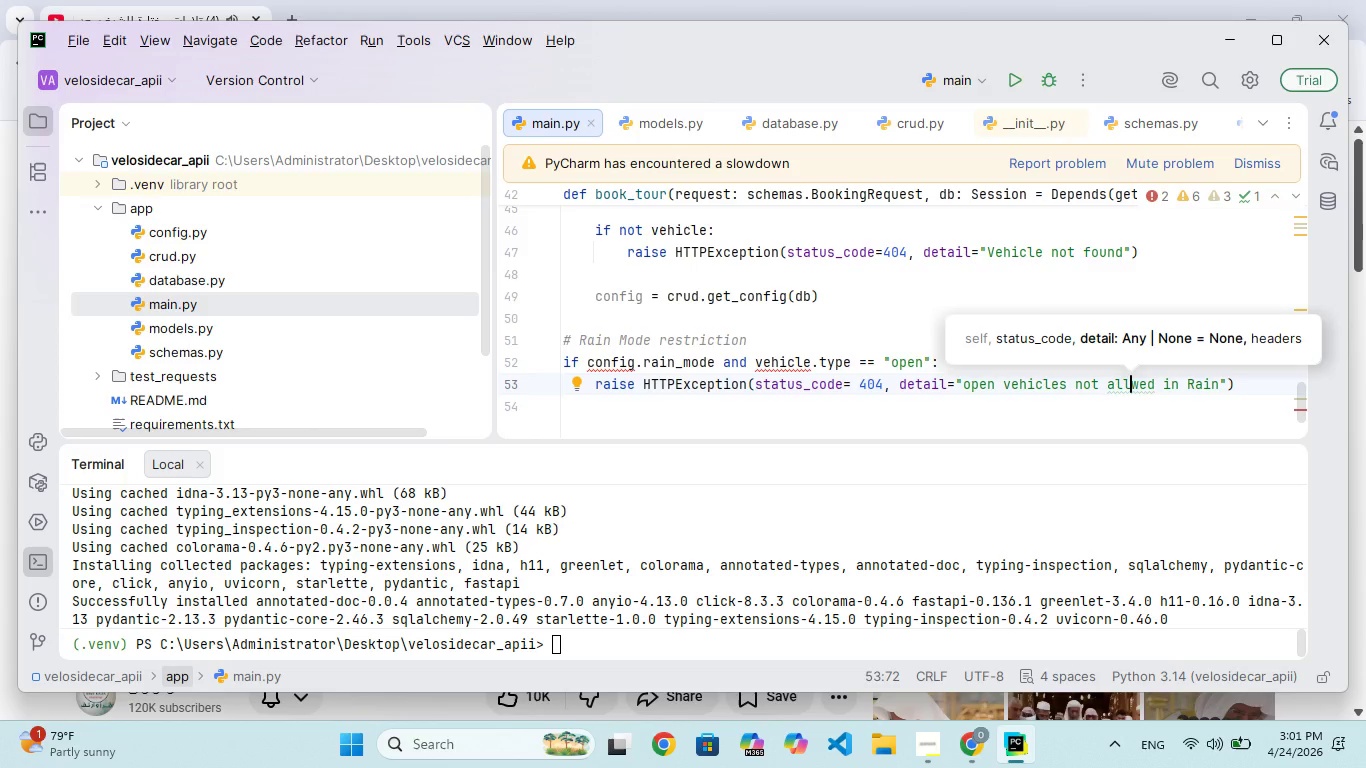 
key(O)
 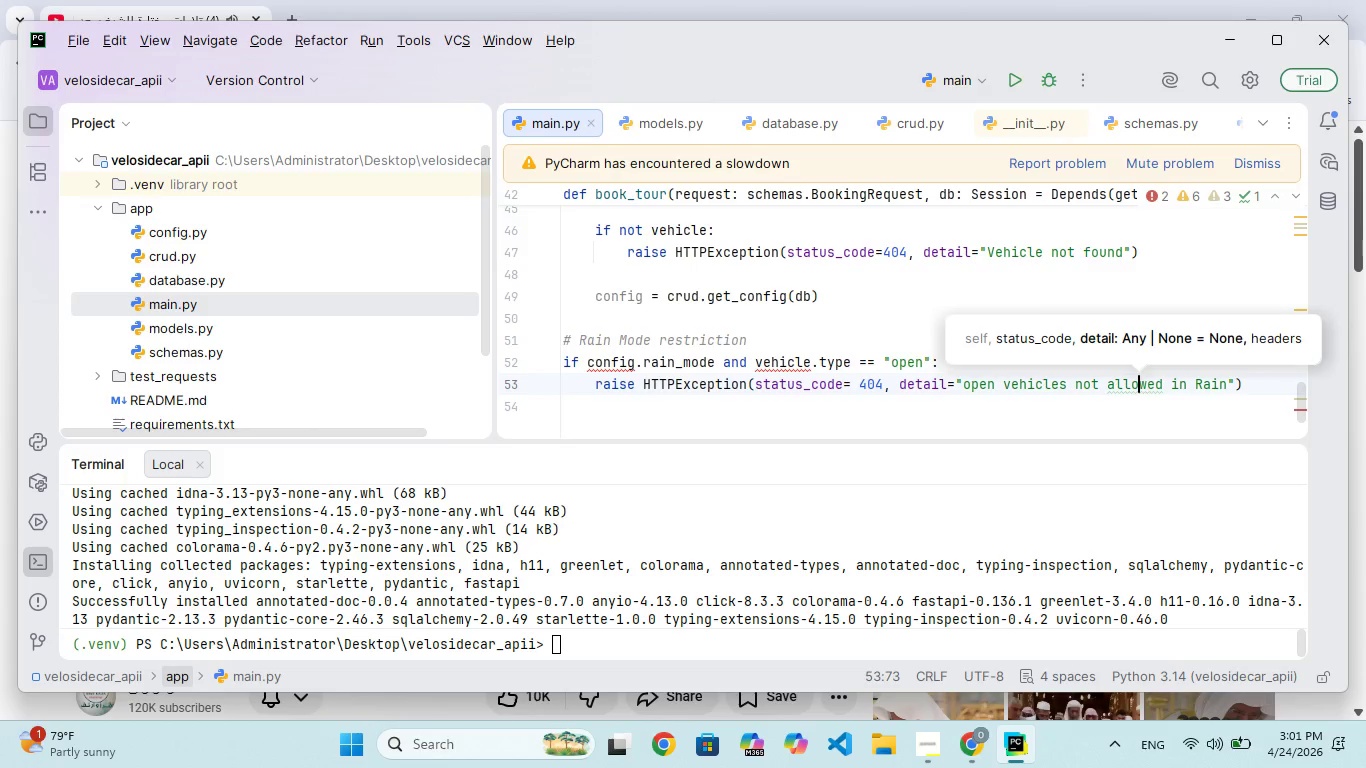 
hold_key(key=ArrowRight, duration=0.94)
 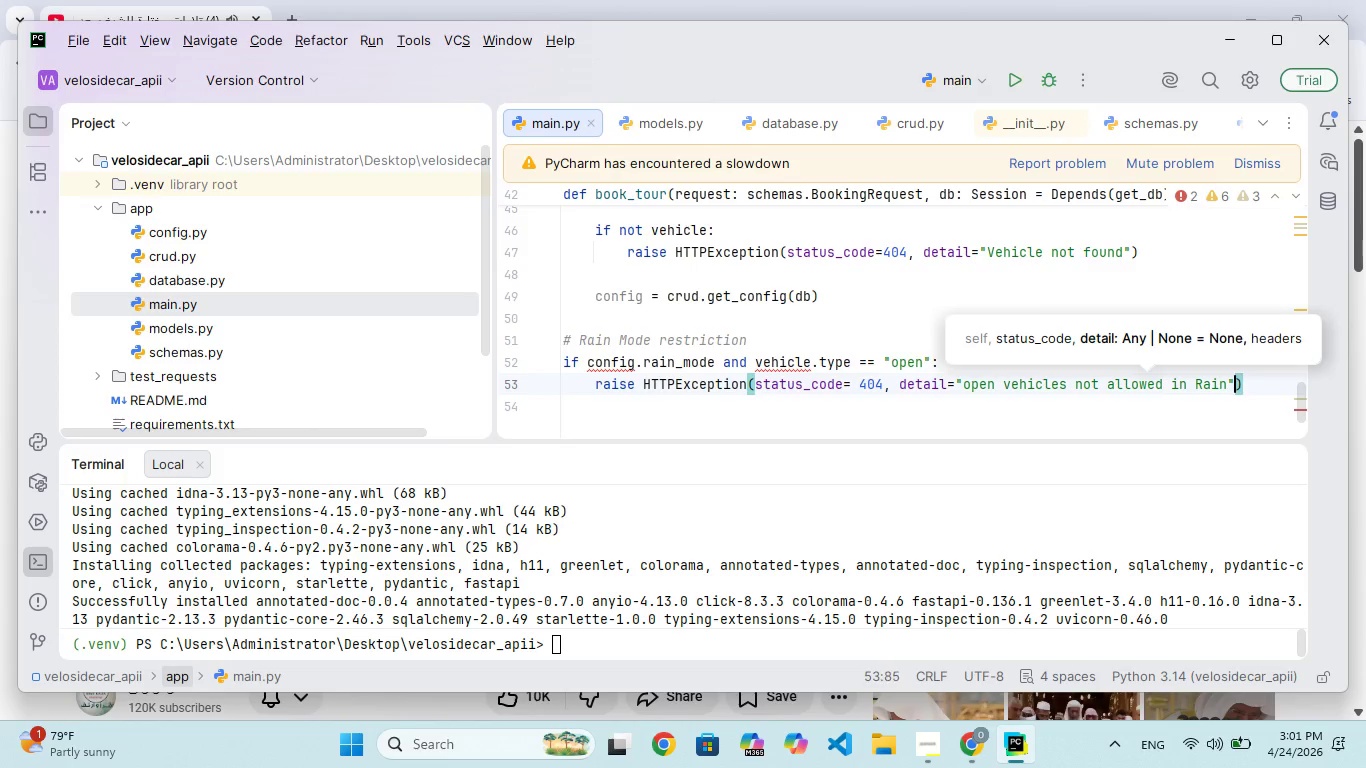 
key(ArrowRight)
 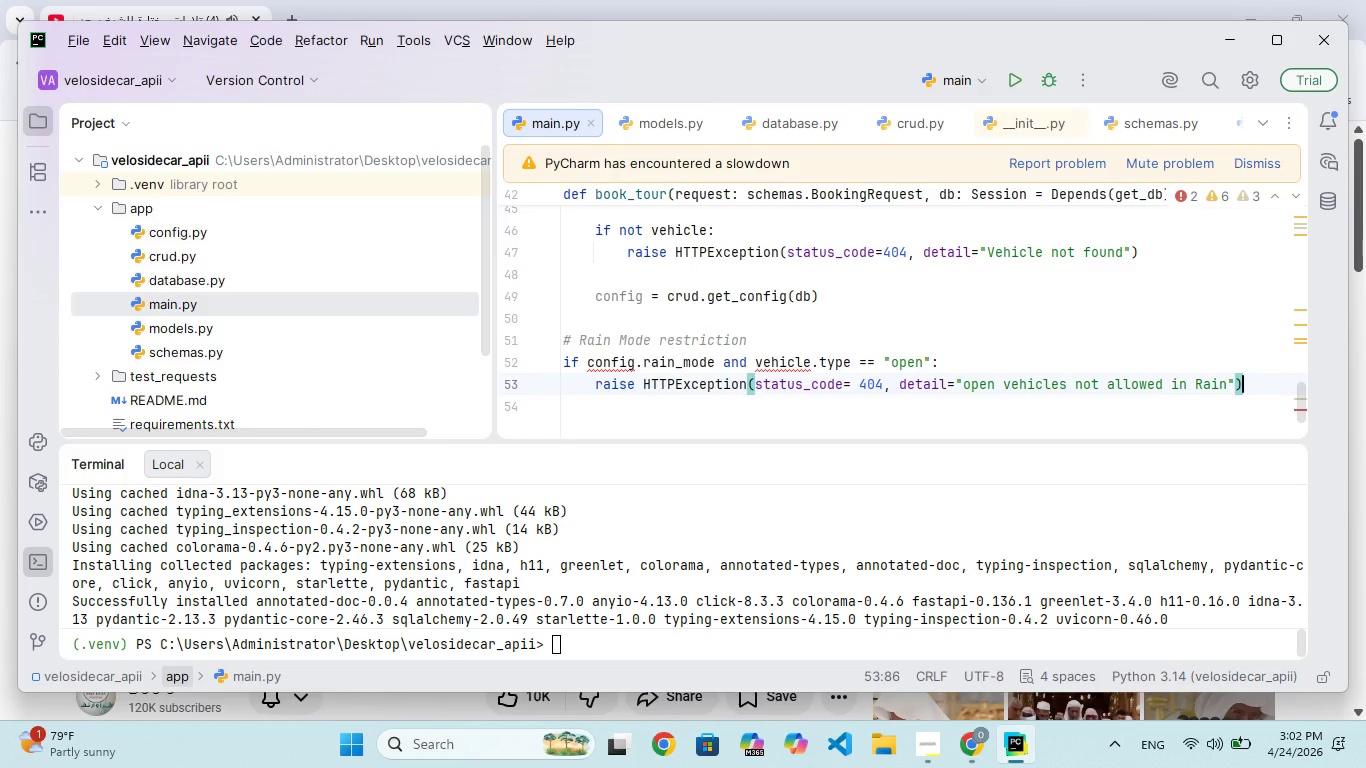 
key(Enter)
 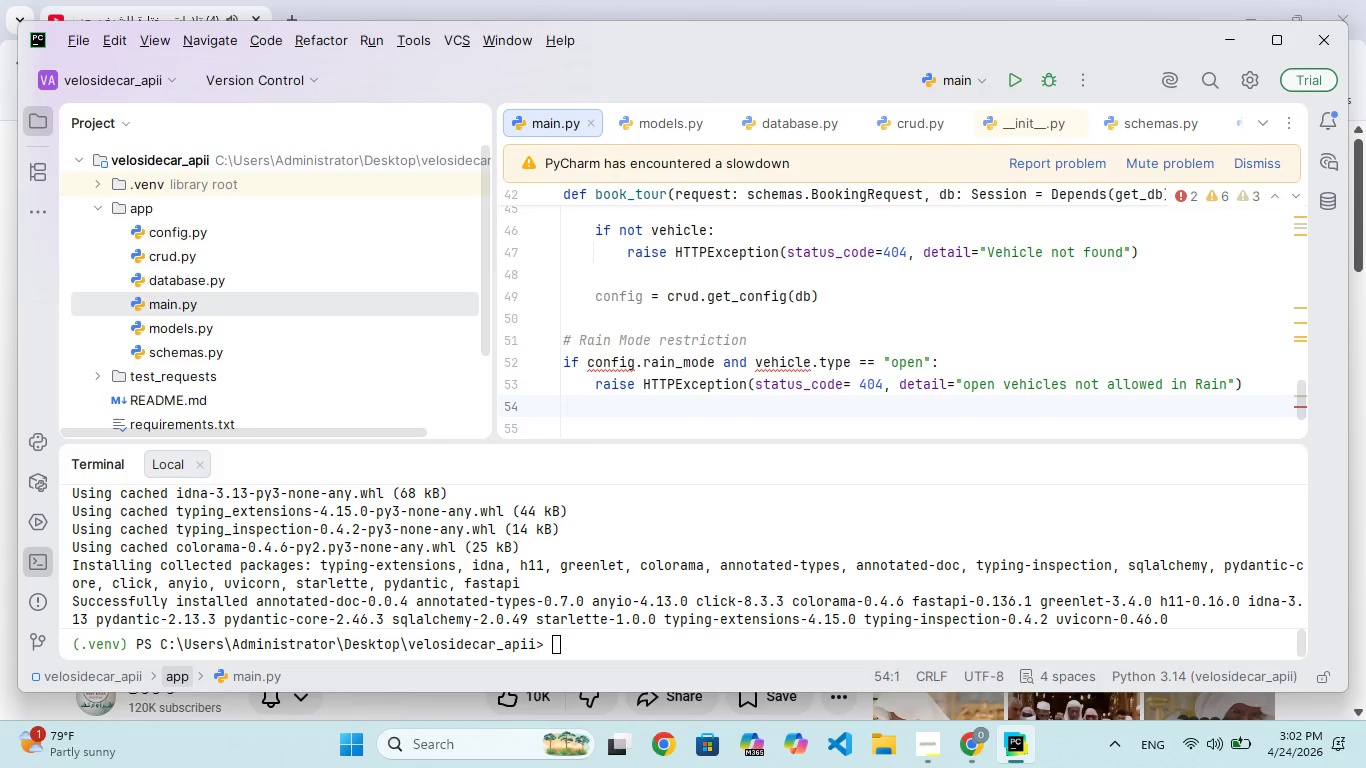 
wait(8.0)
 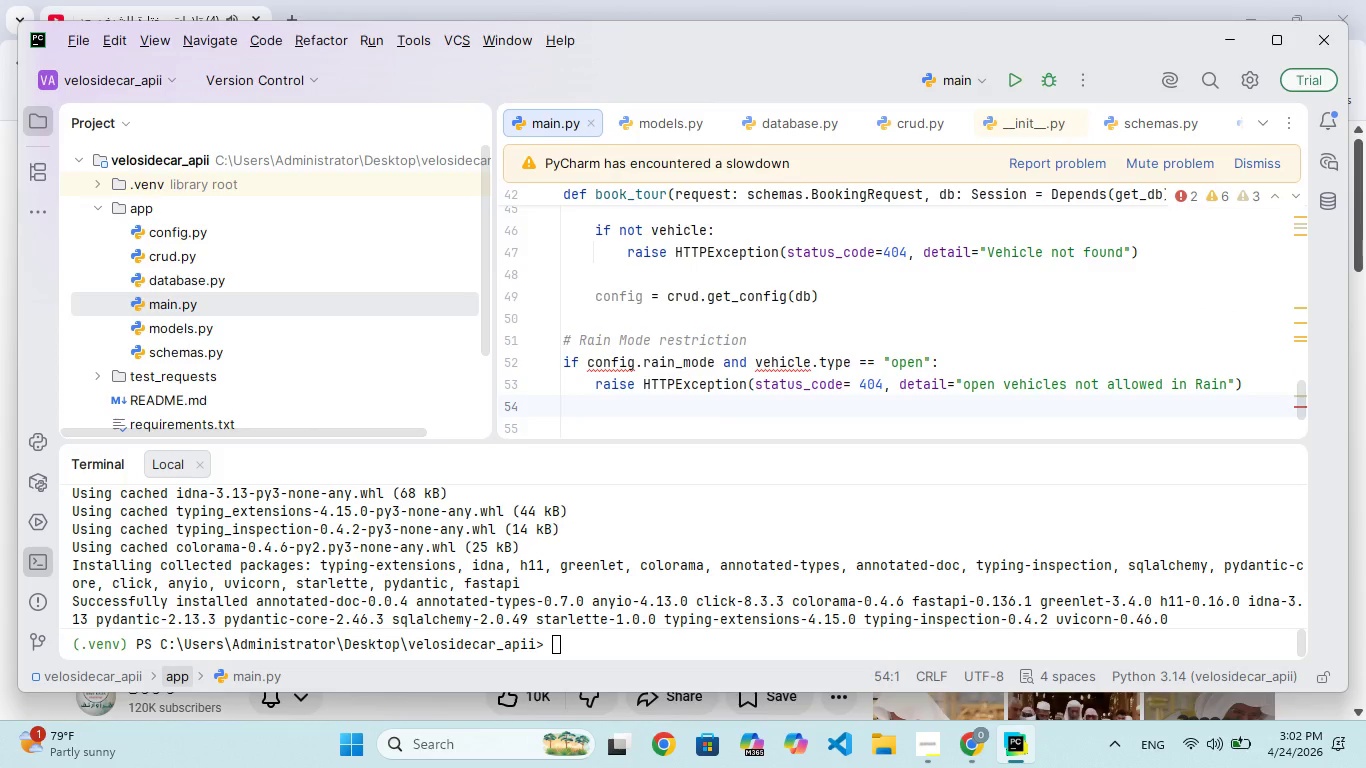 
key(Enter)
 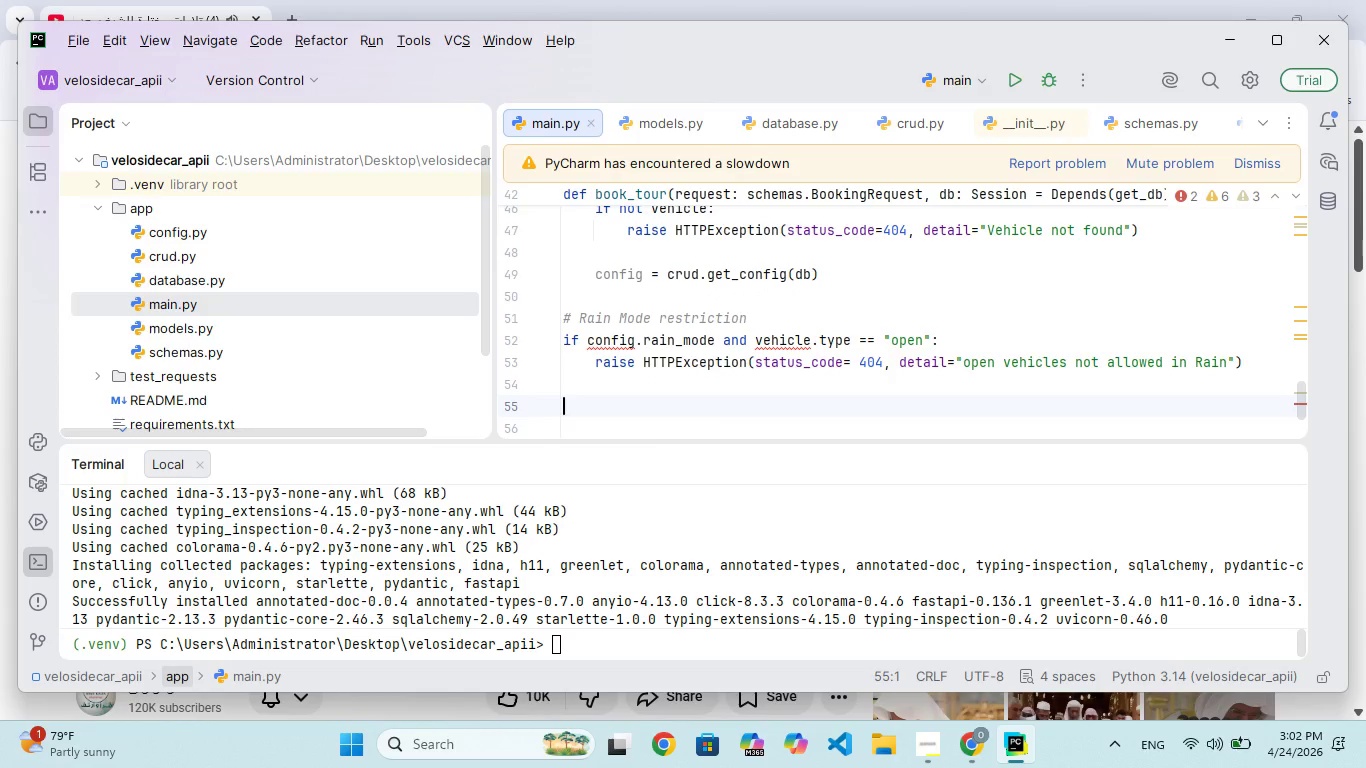 
type(# eiht validation)
 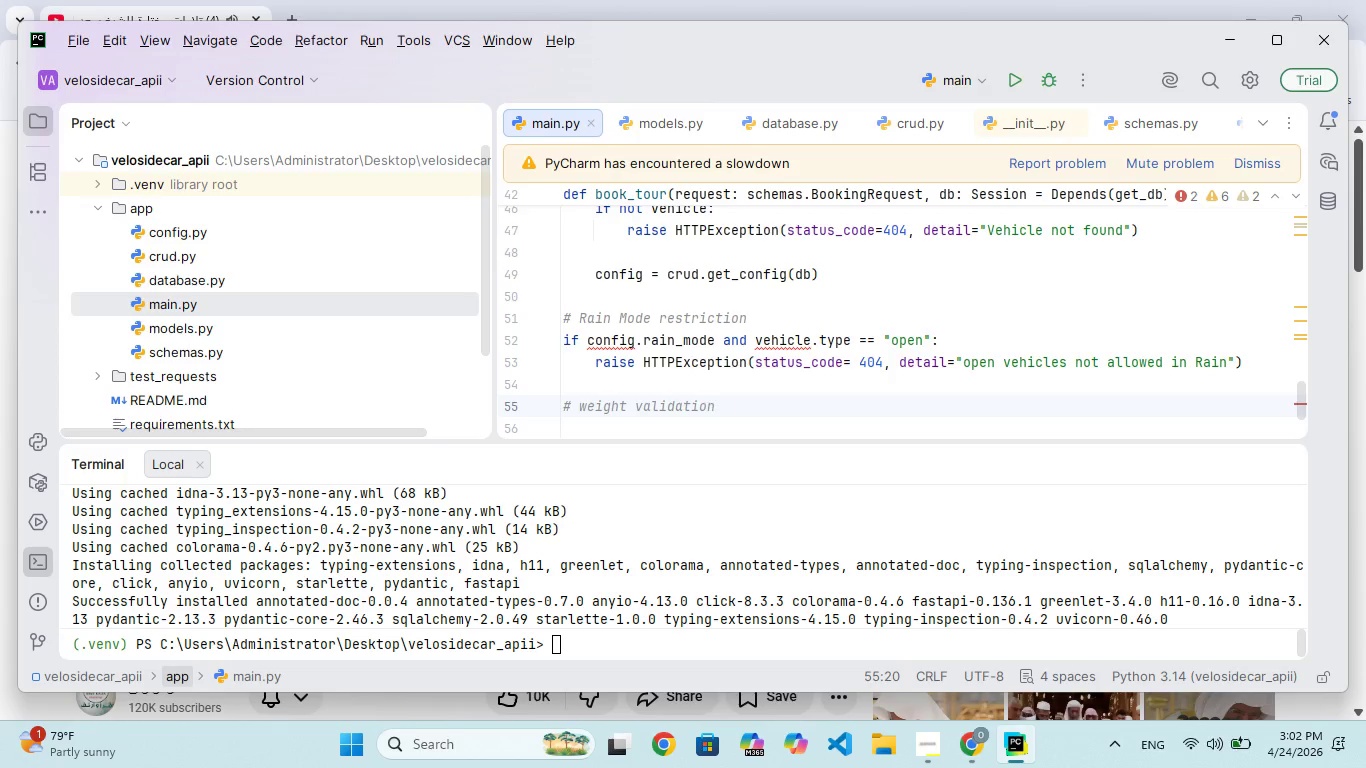 
hold_key(key=W, duration=0.31)
 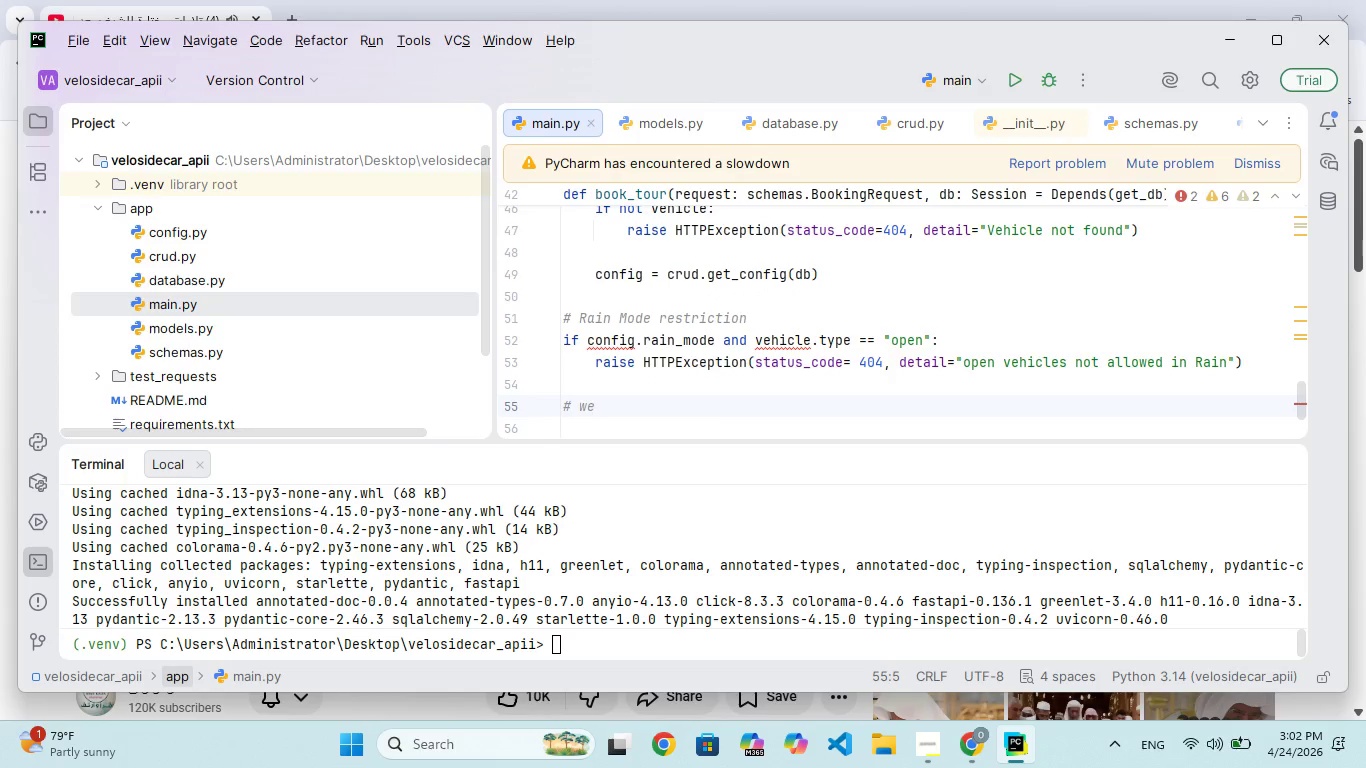 
hold_key(key=G, duration=0.31)
 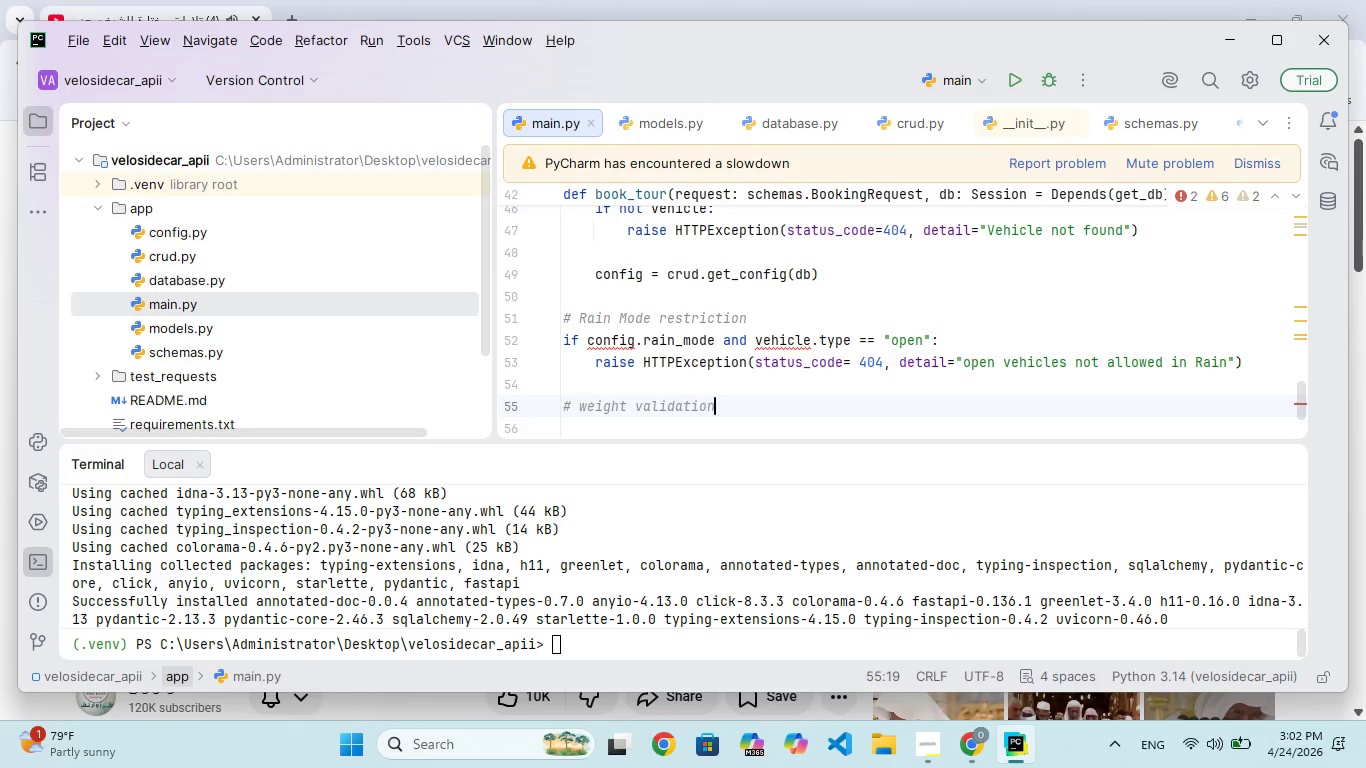 
key(Enter)
 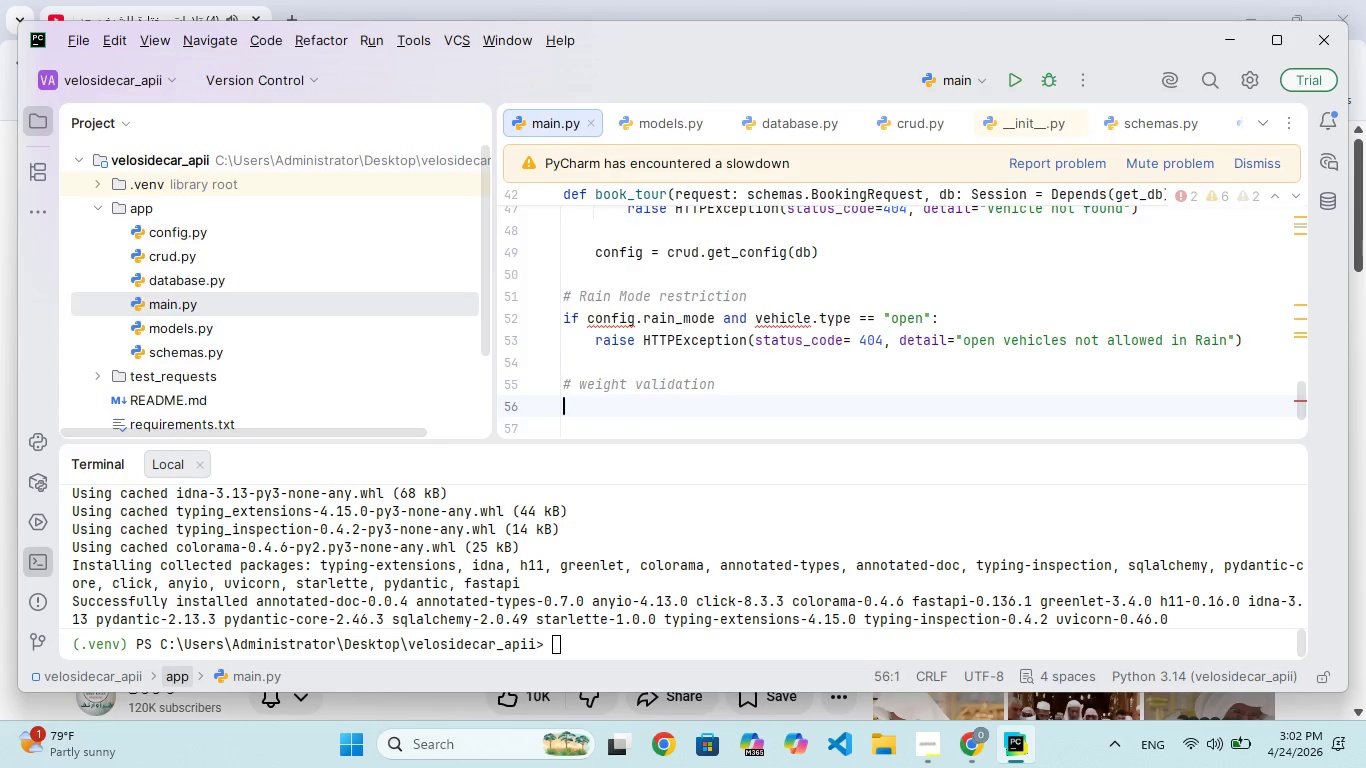 
key(Enter)
 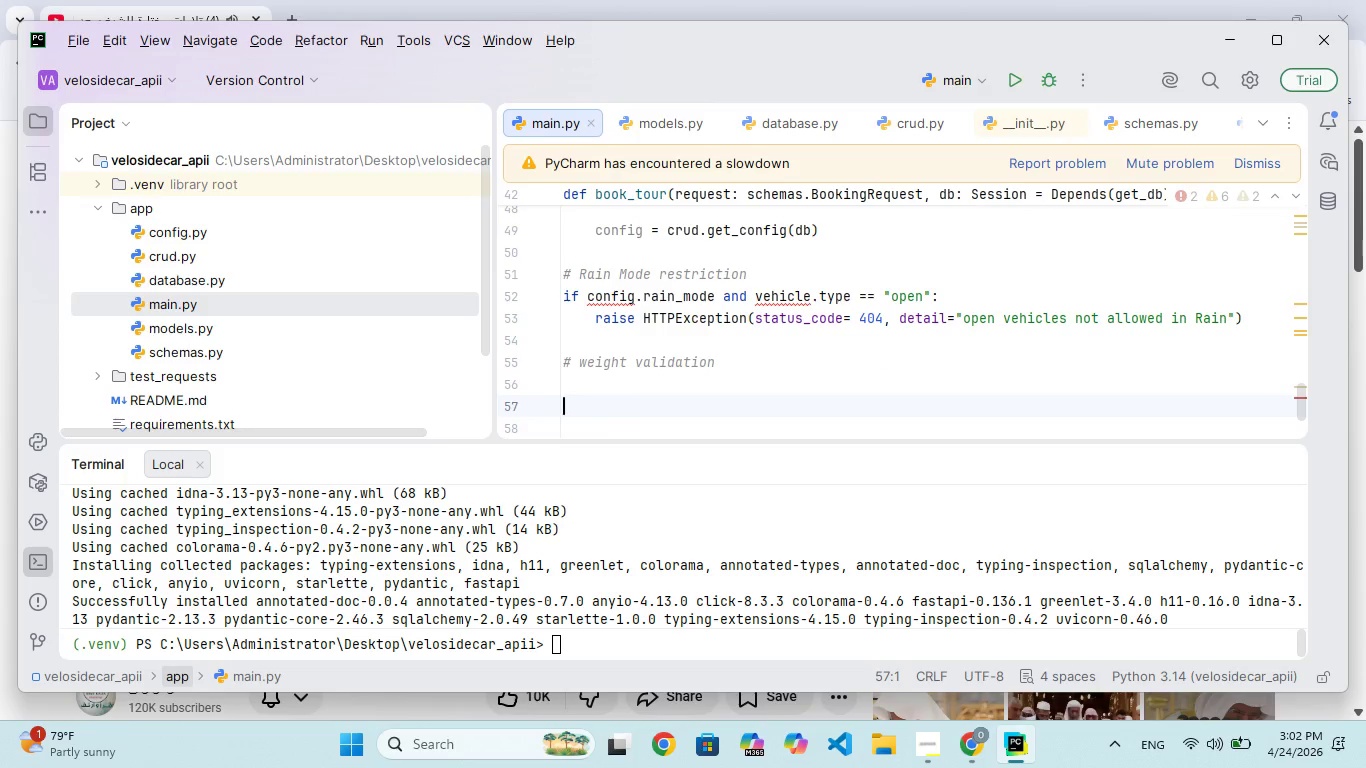 
type(\)
key(Backspace)
key(Backspace)
type(if ot )
 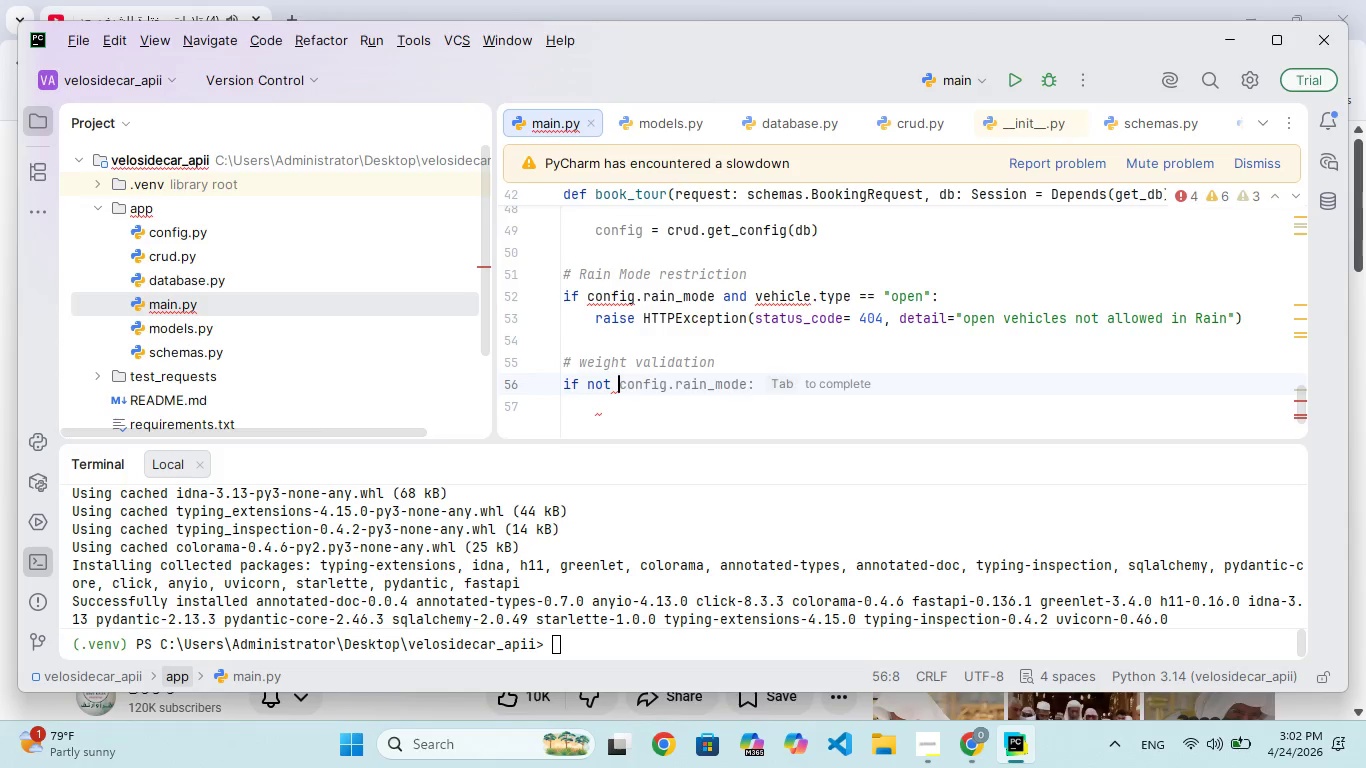 
hold_key(key=N, duration=0.31)
 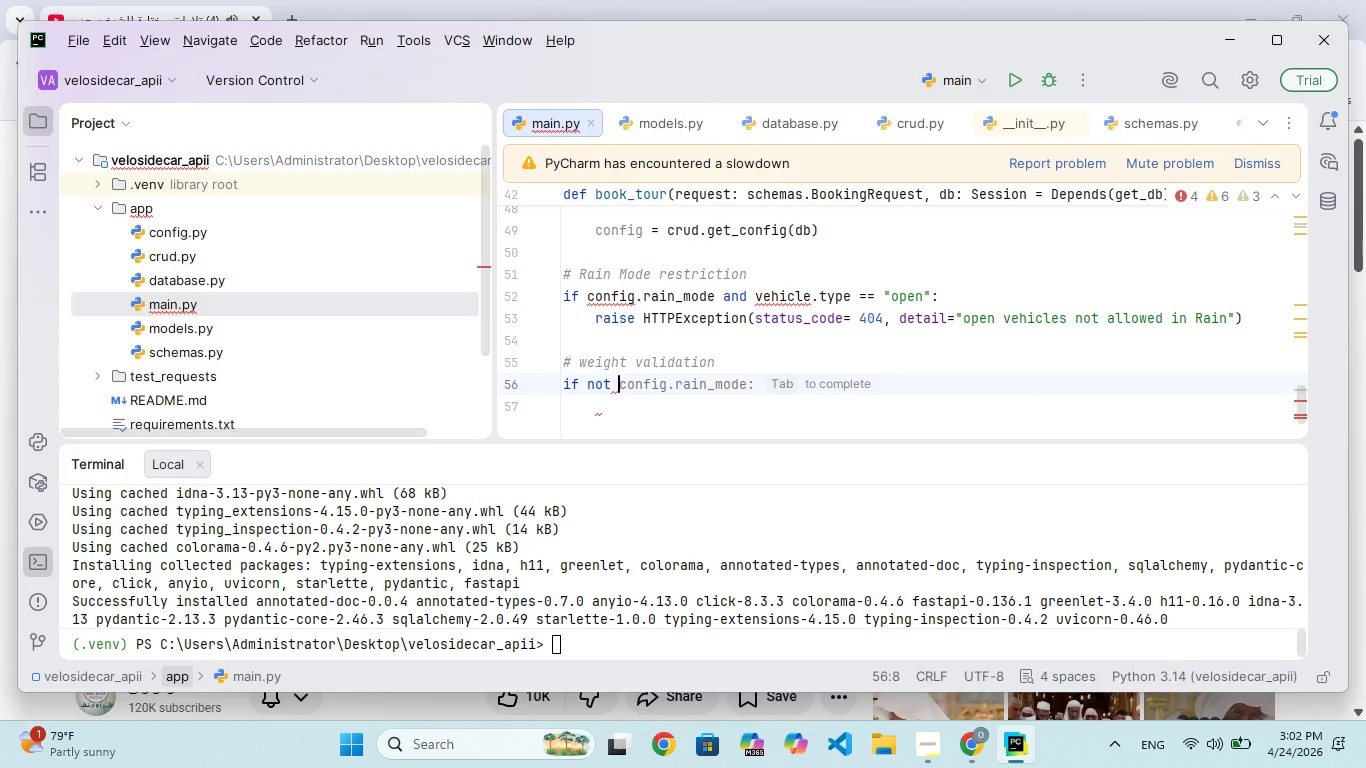 
wait(7.19)
 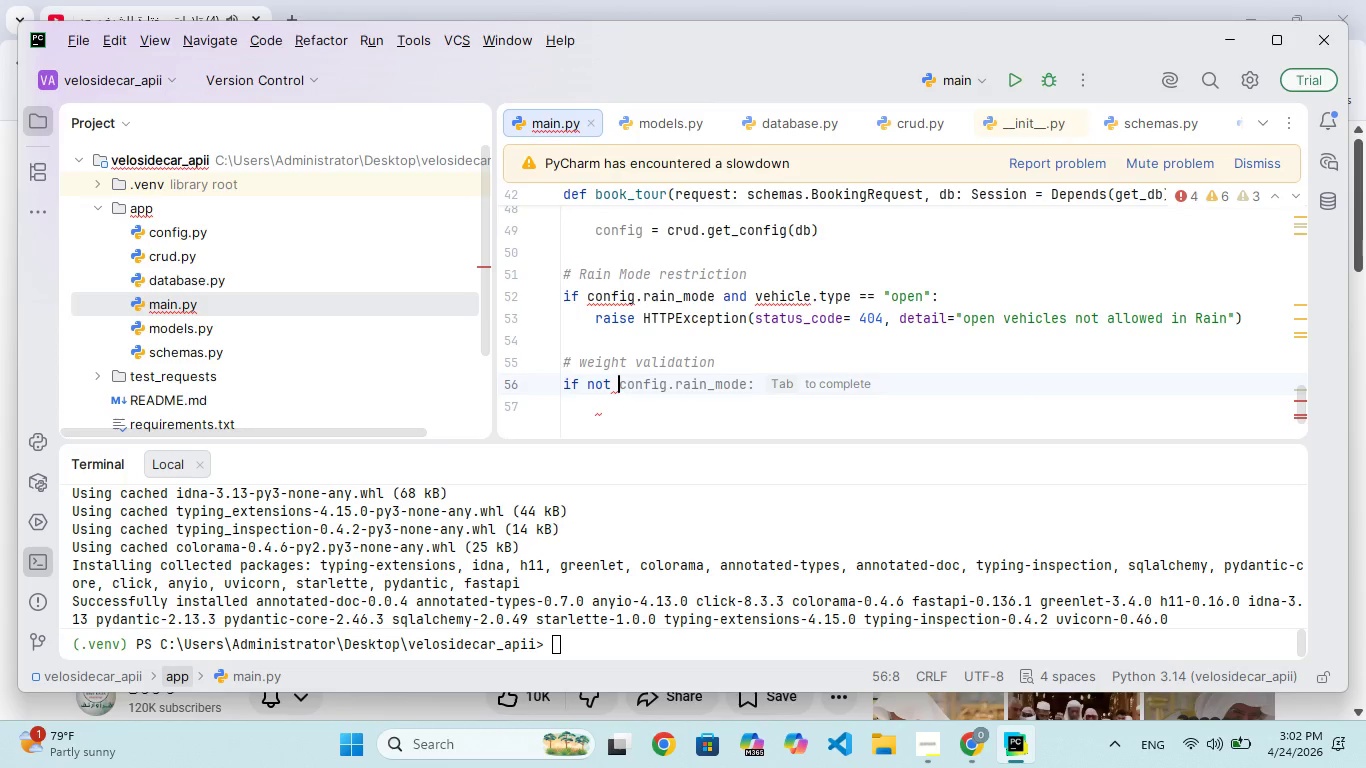 
type(crud.chek)
 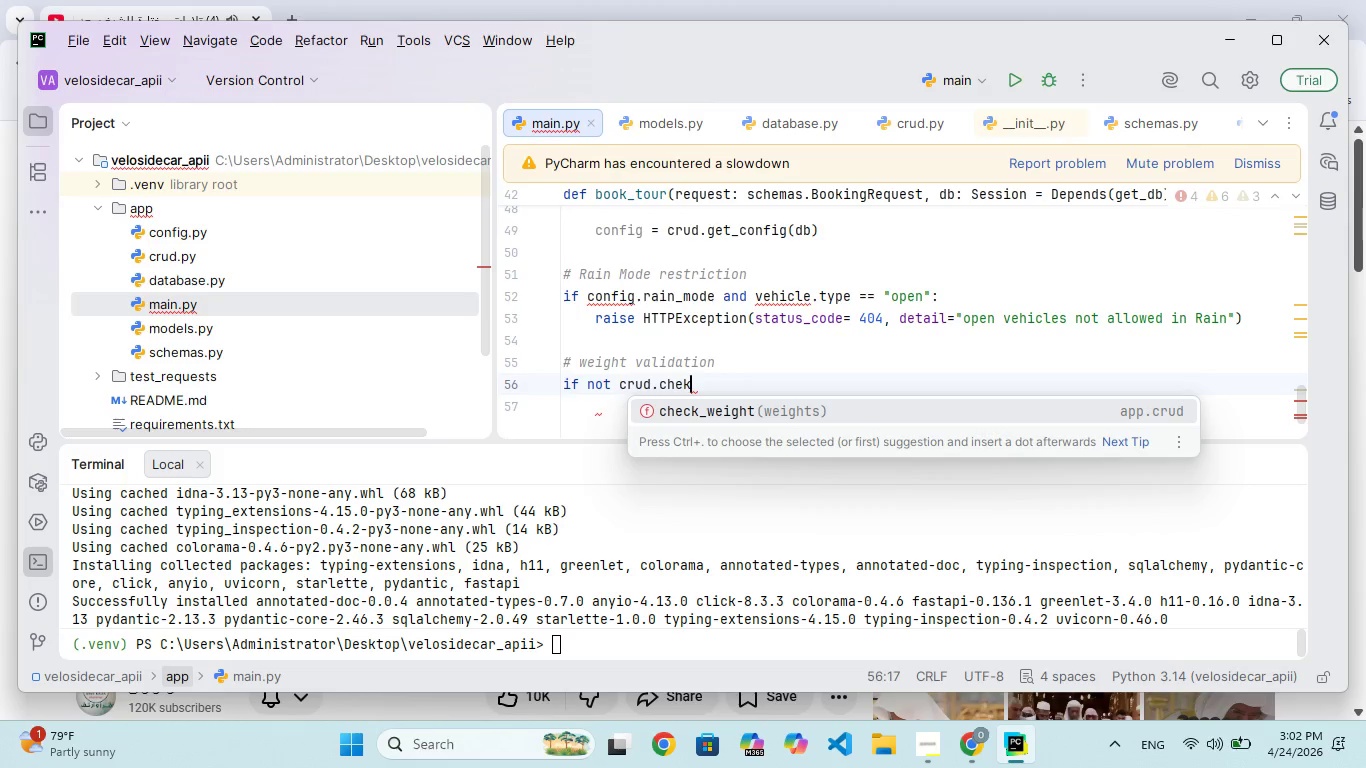 
key(Enter)
 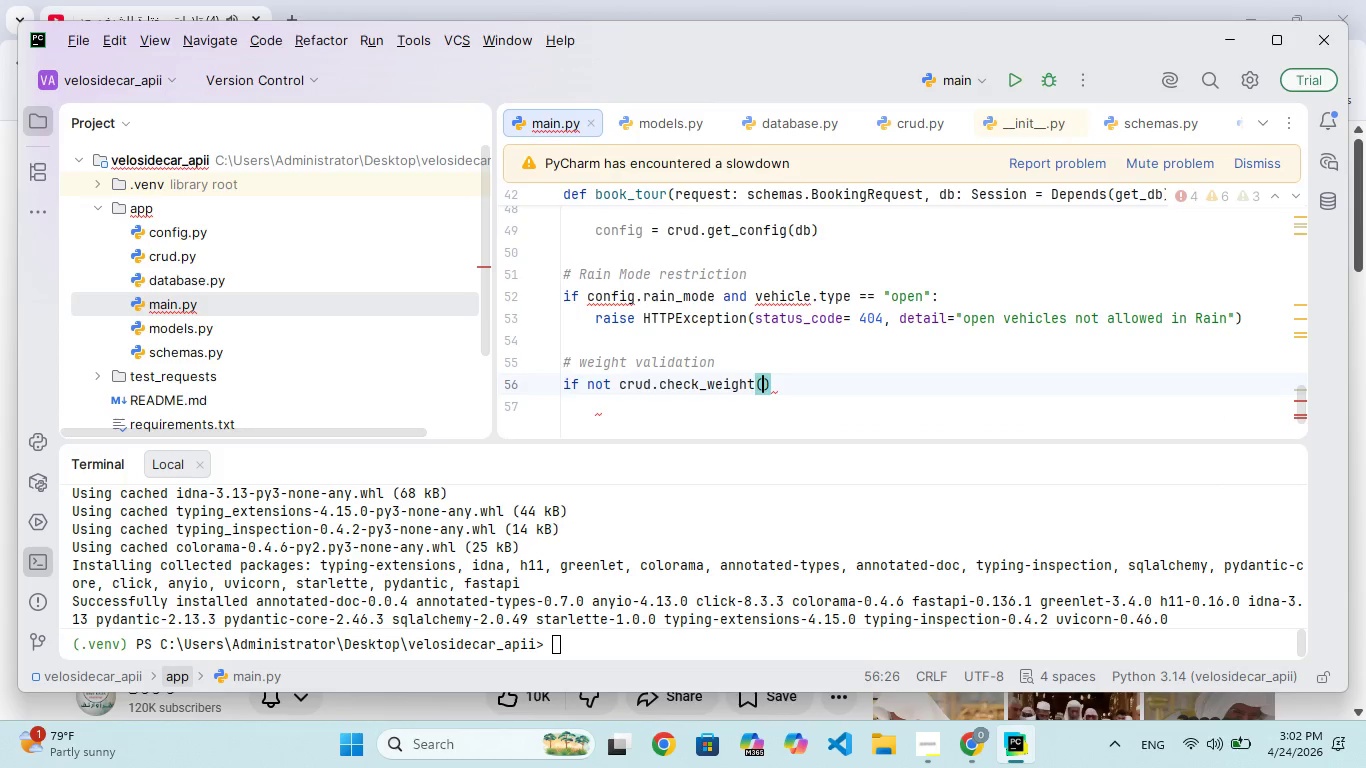 
type(request.passenger_)
 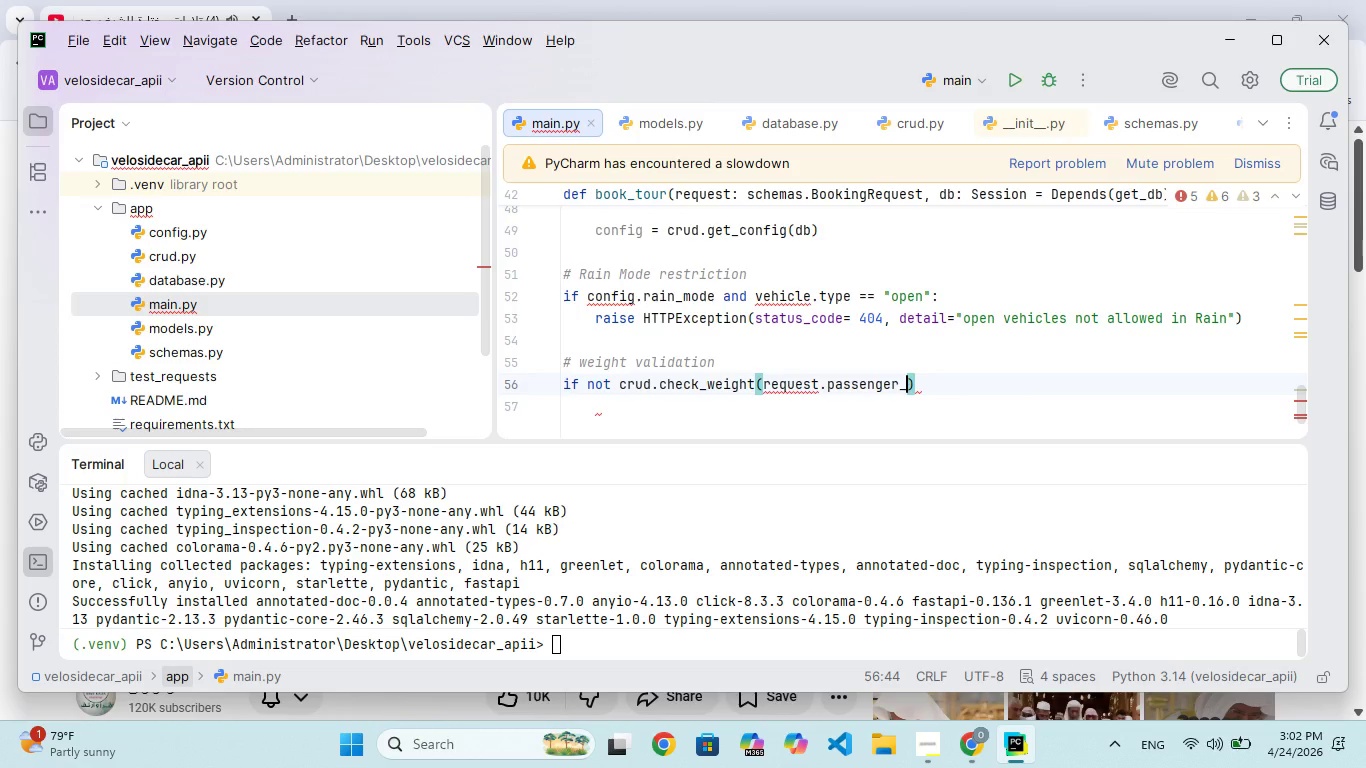 
type(weights)
 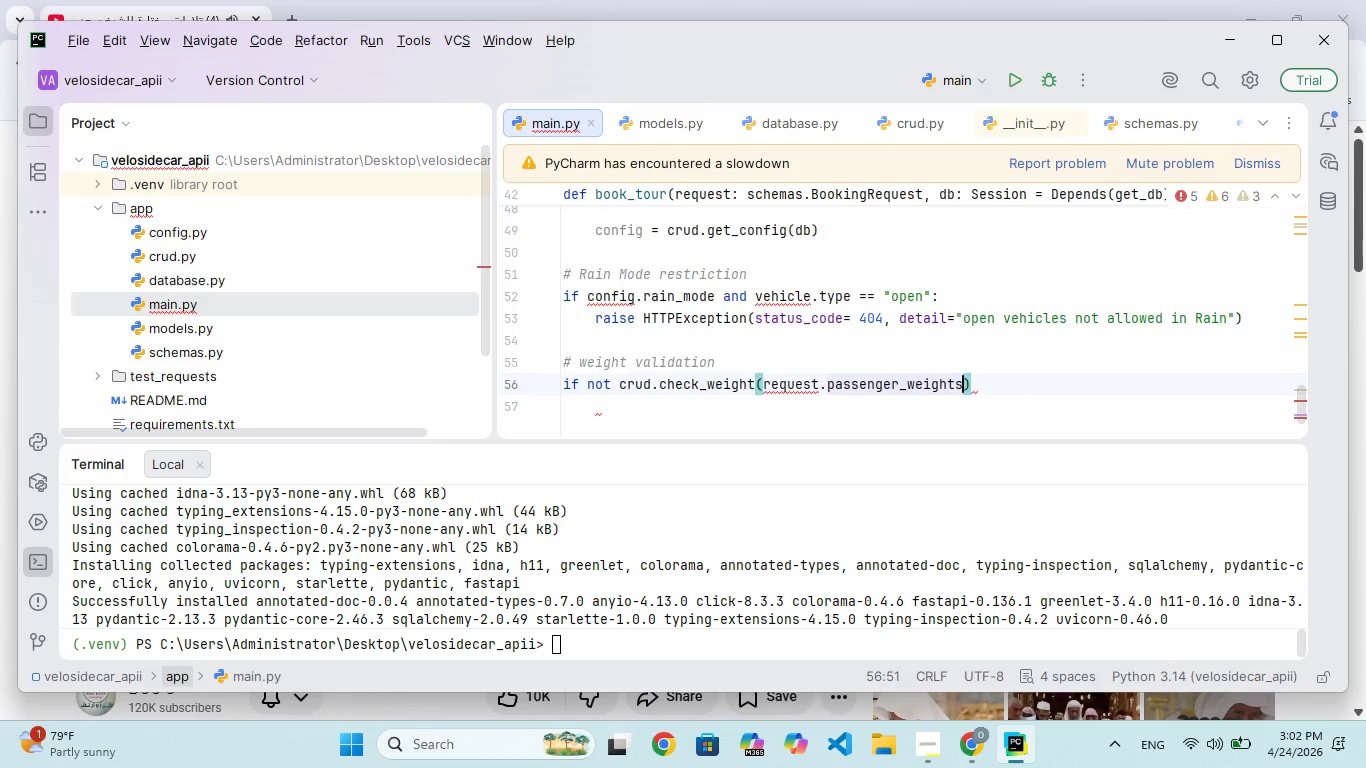 
key(ArrowRight)
 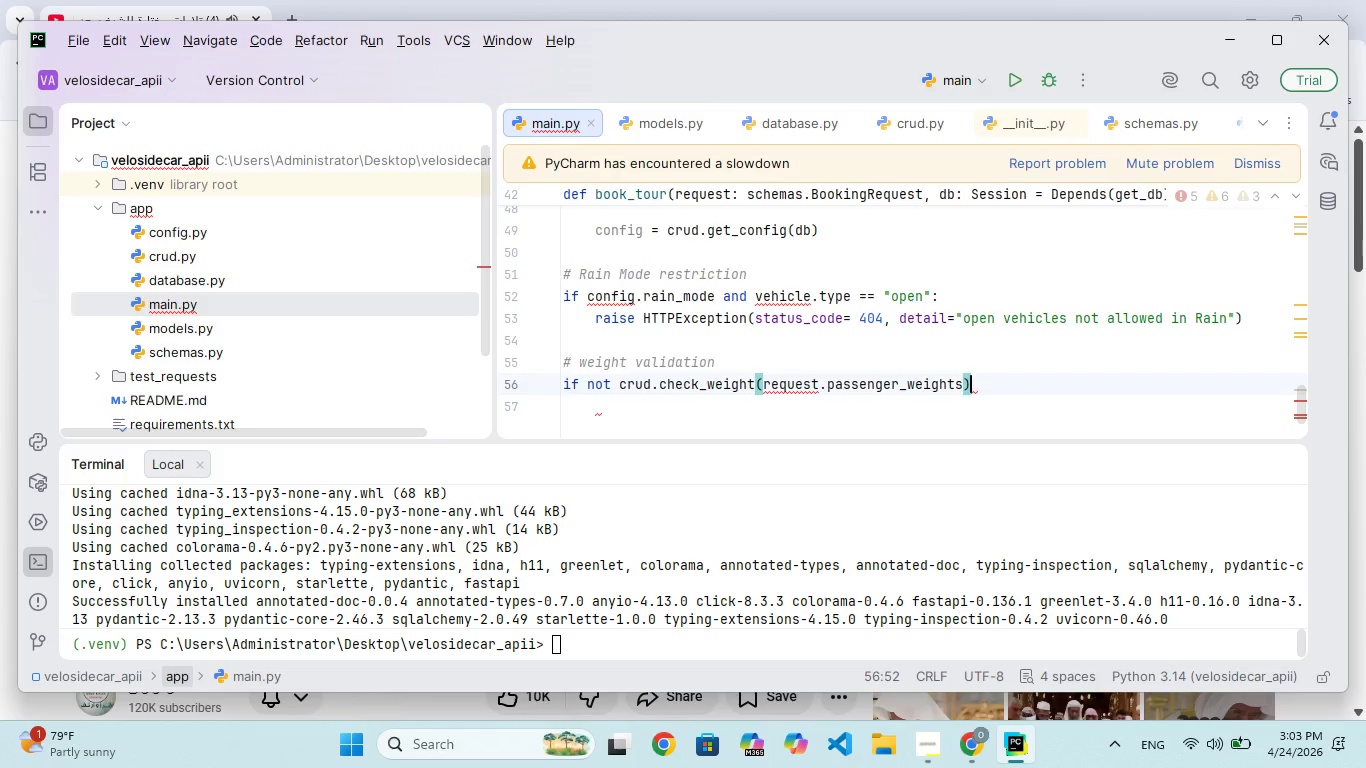 
key(Shift+Semicolon)
 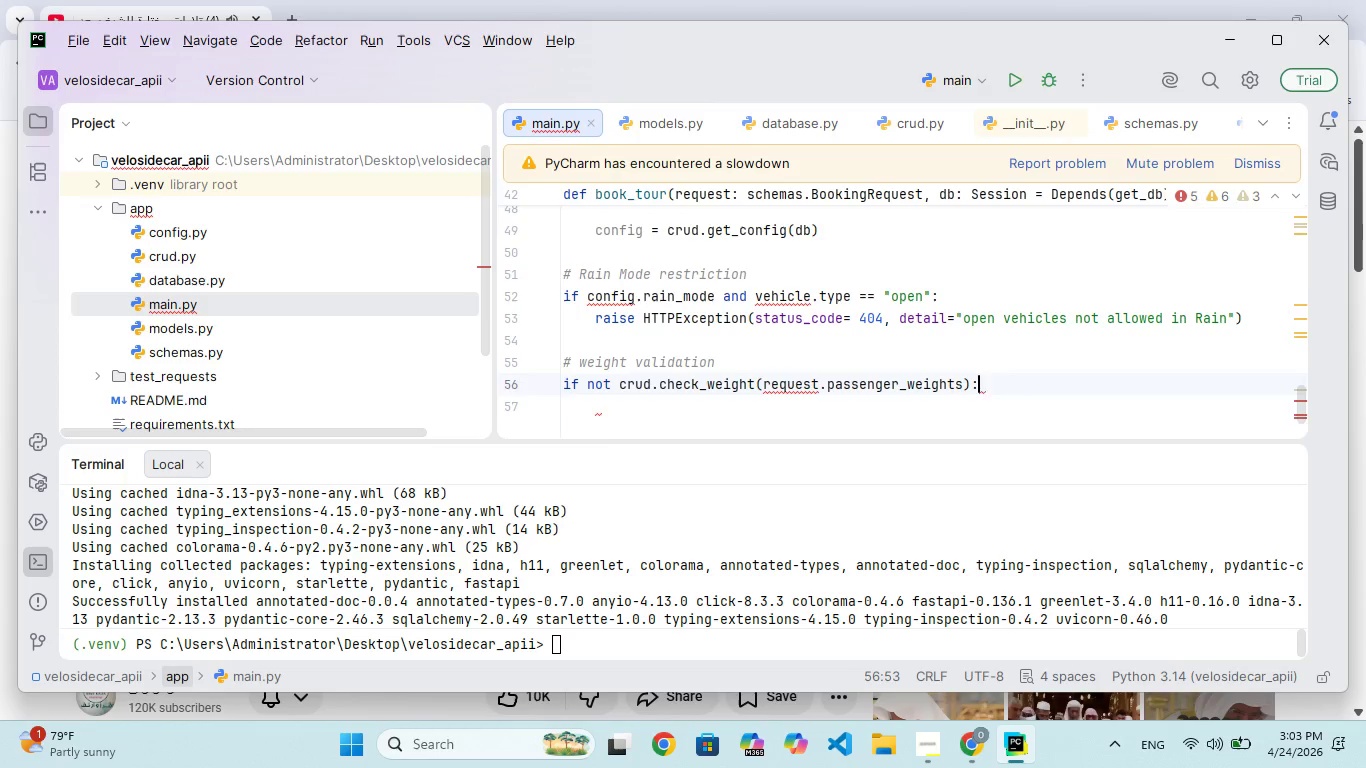 
key(Enter)
 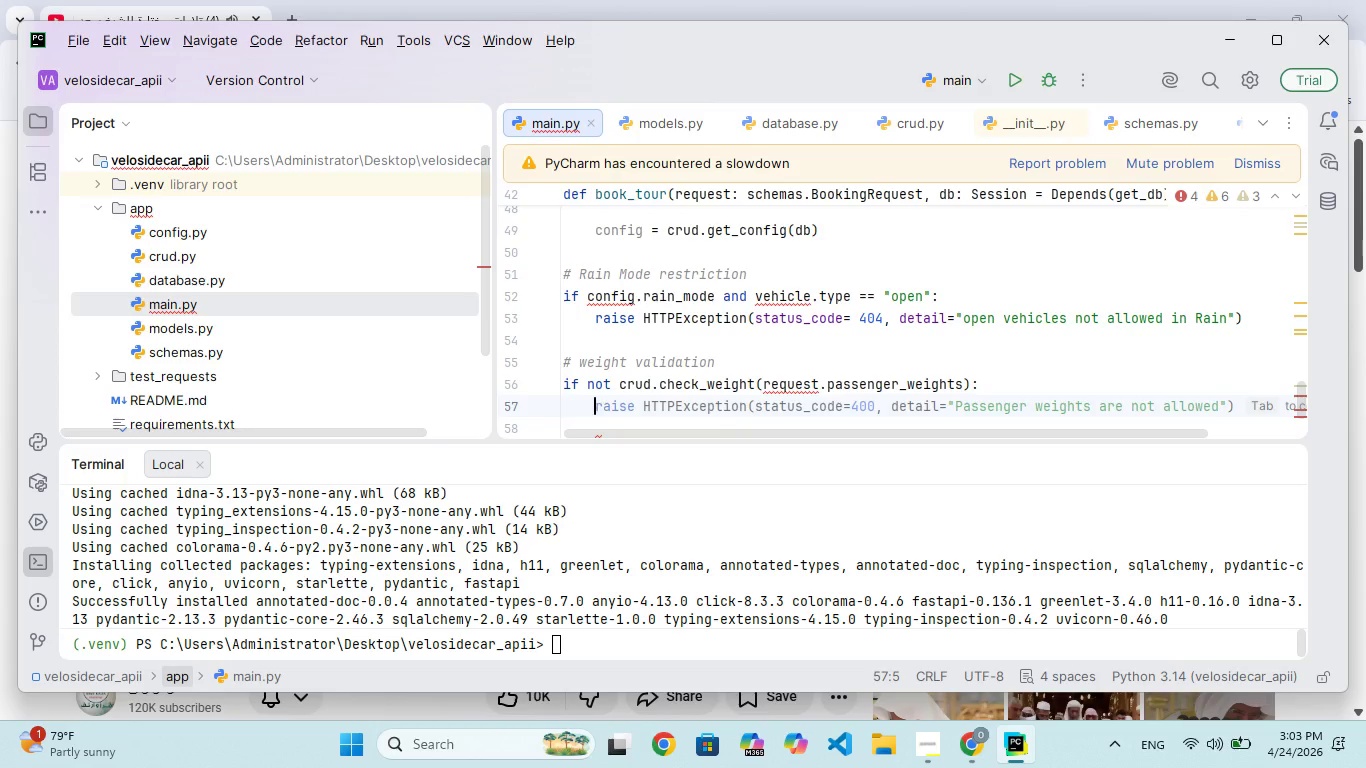 
wait(9.98)
 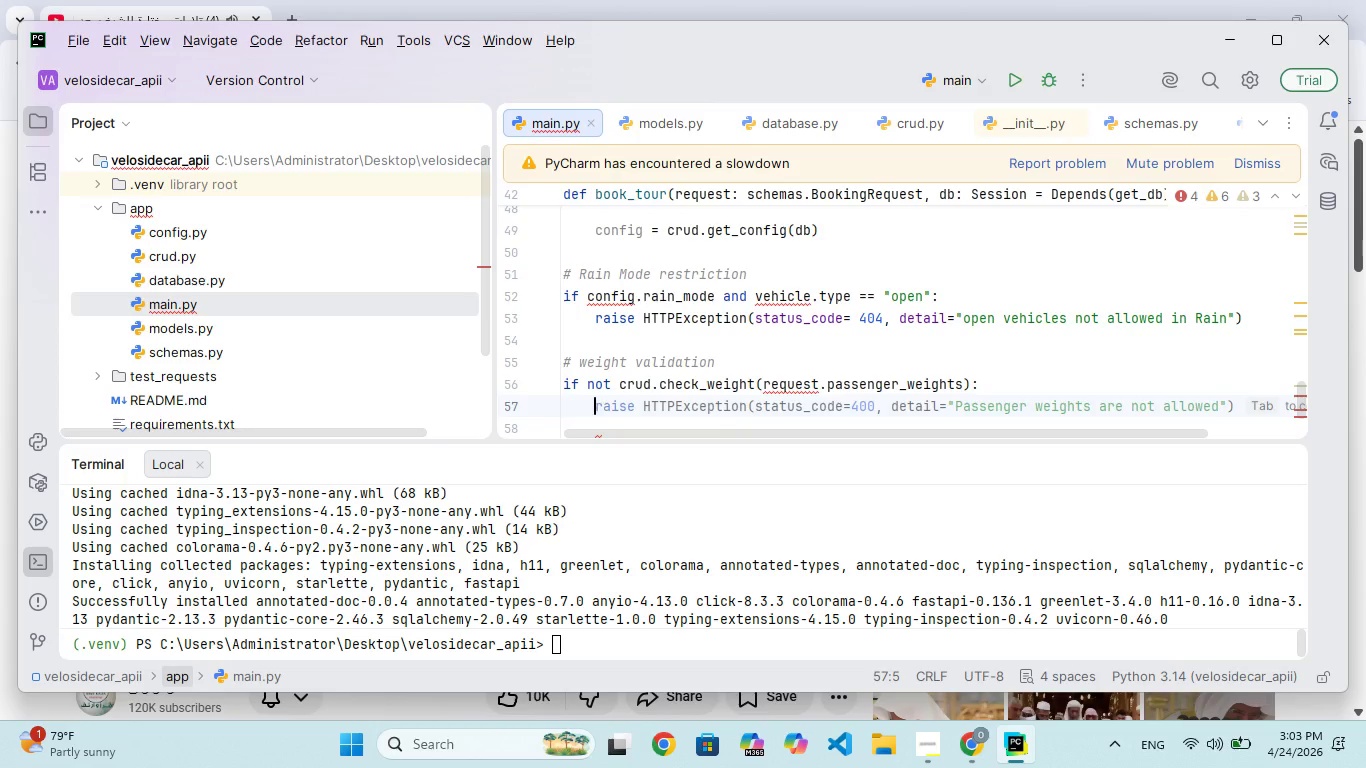 
type(raie HTTPException(status_code)
 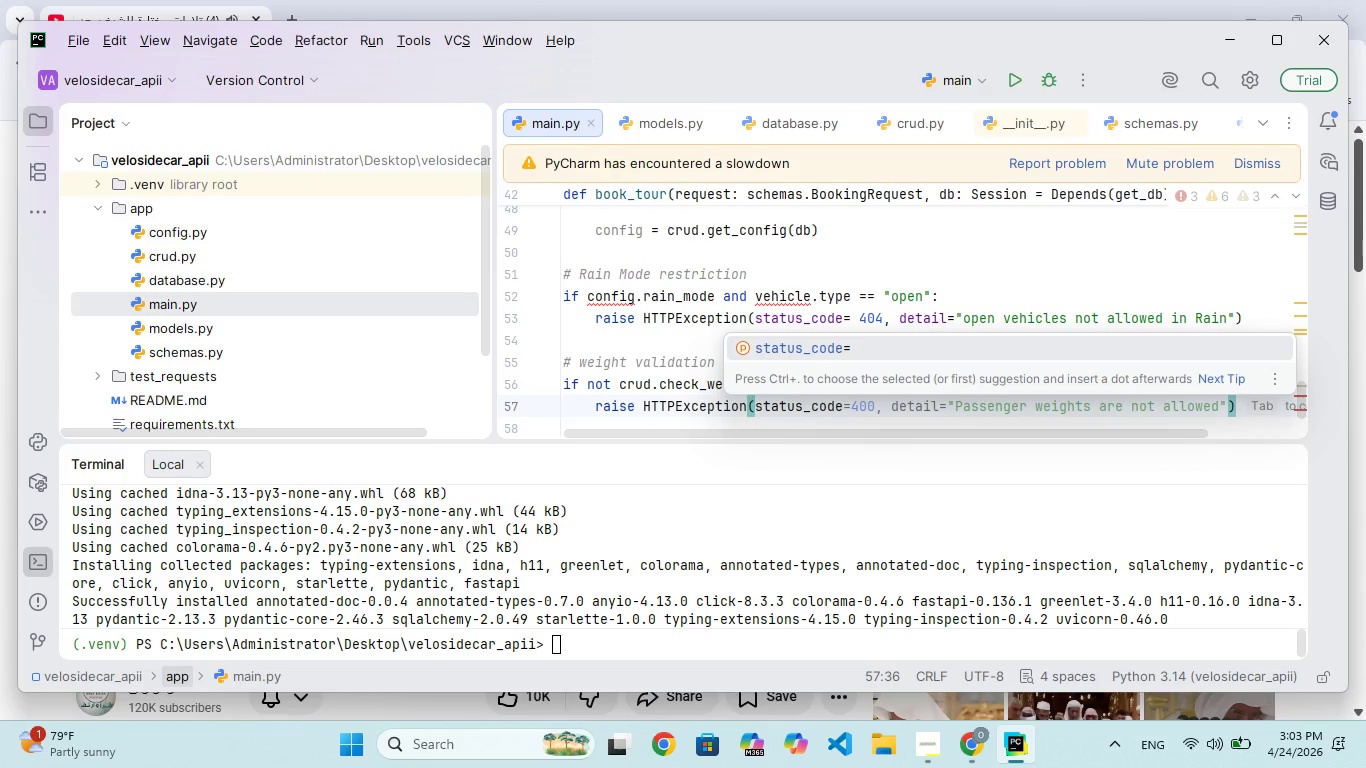 
key(Enter)
 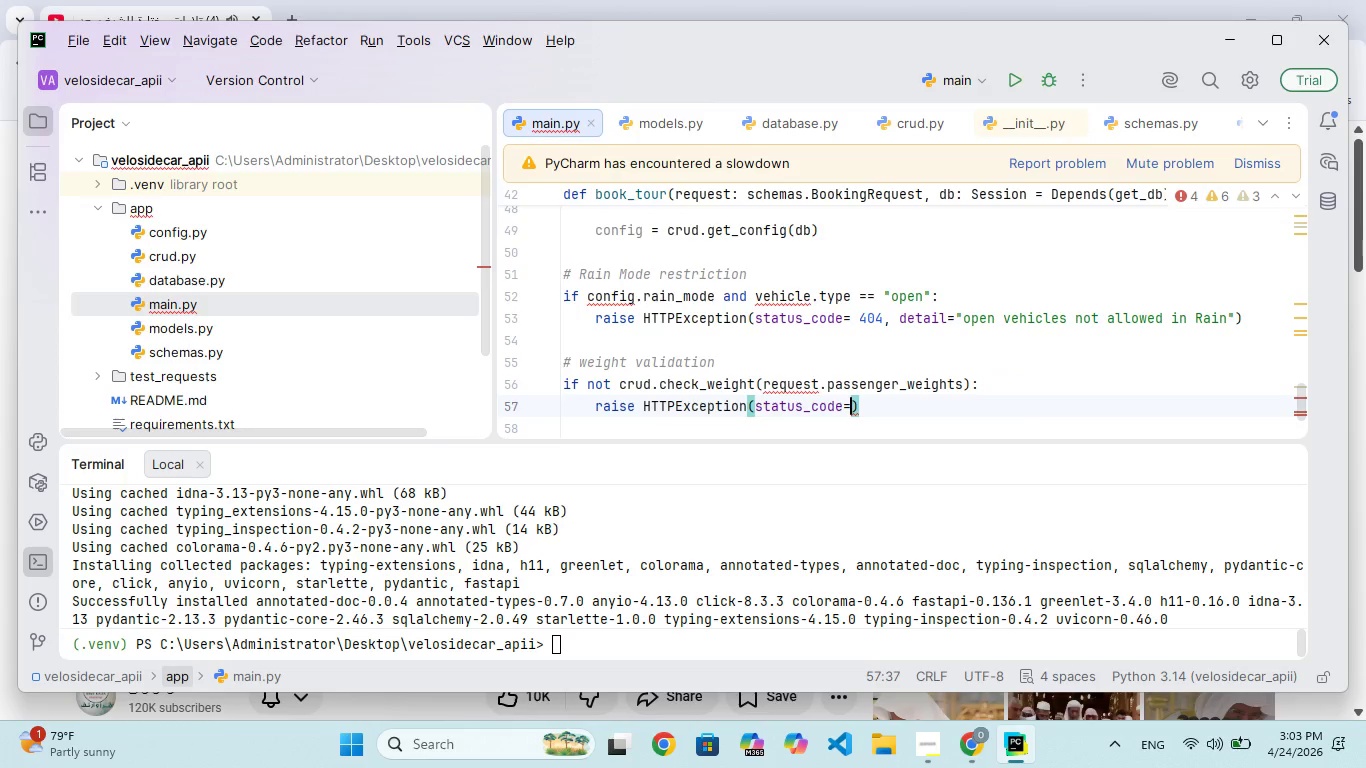 
type(400, detail)
 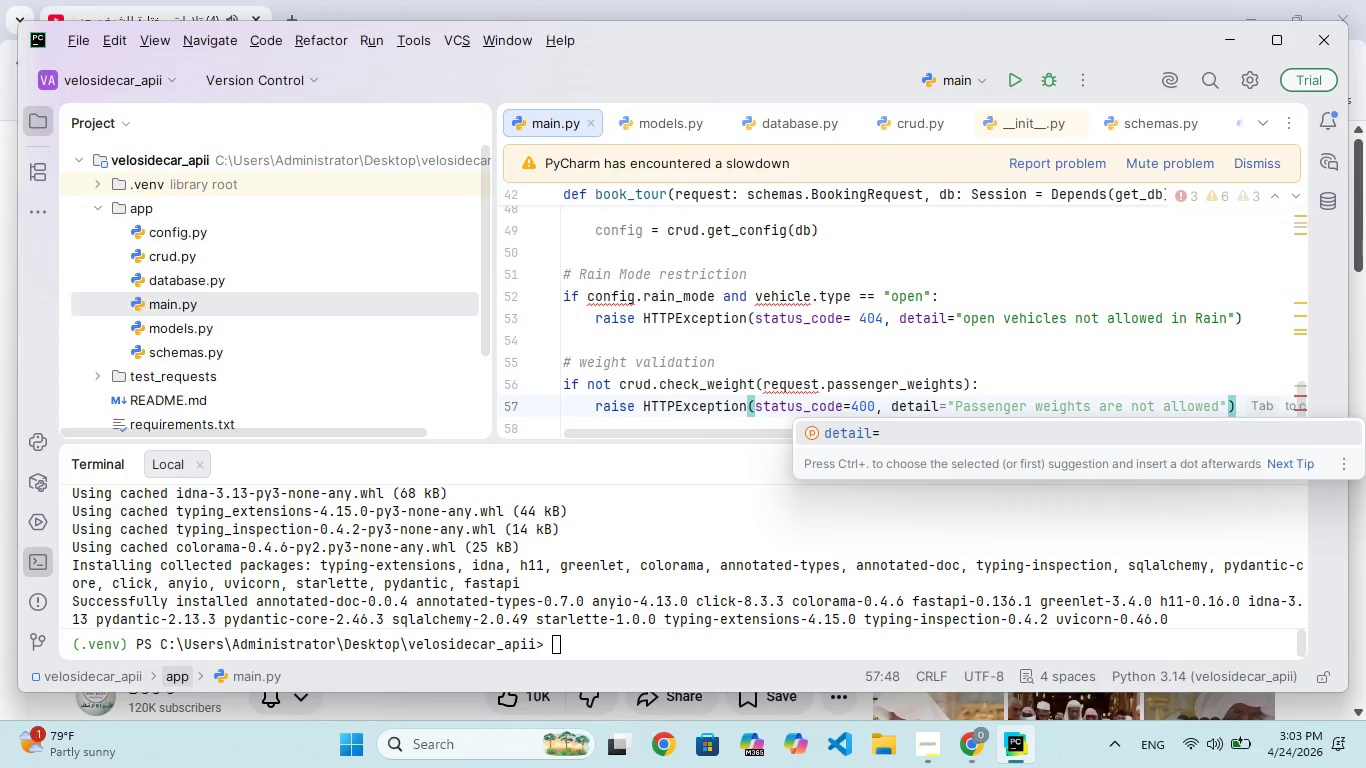 
key(Enter)
 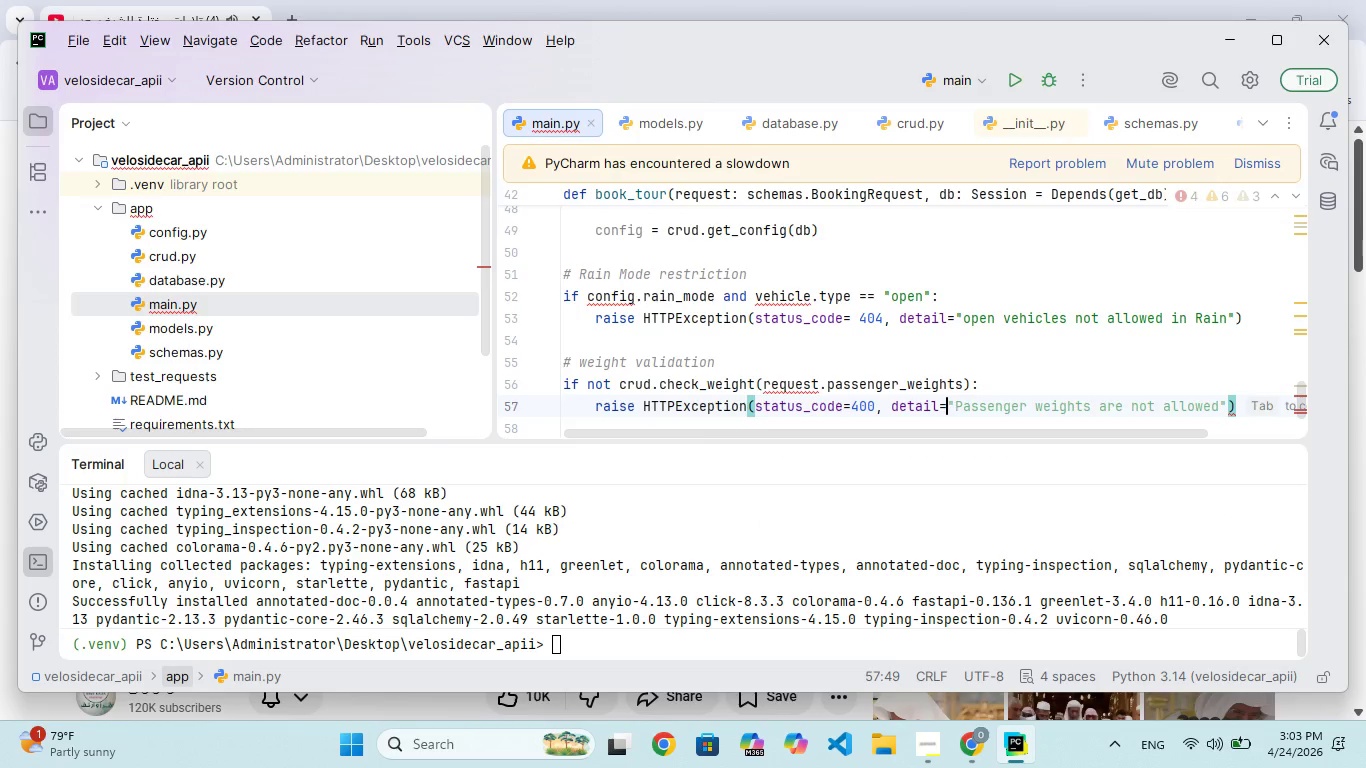 
type("Time slot already bpp)
key(Backspace)
key(Backspace)
type(ooked)
 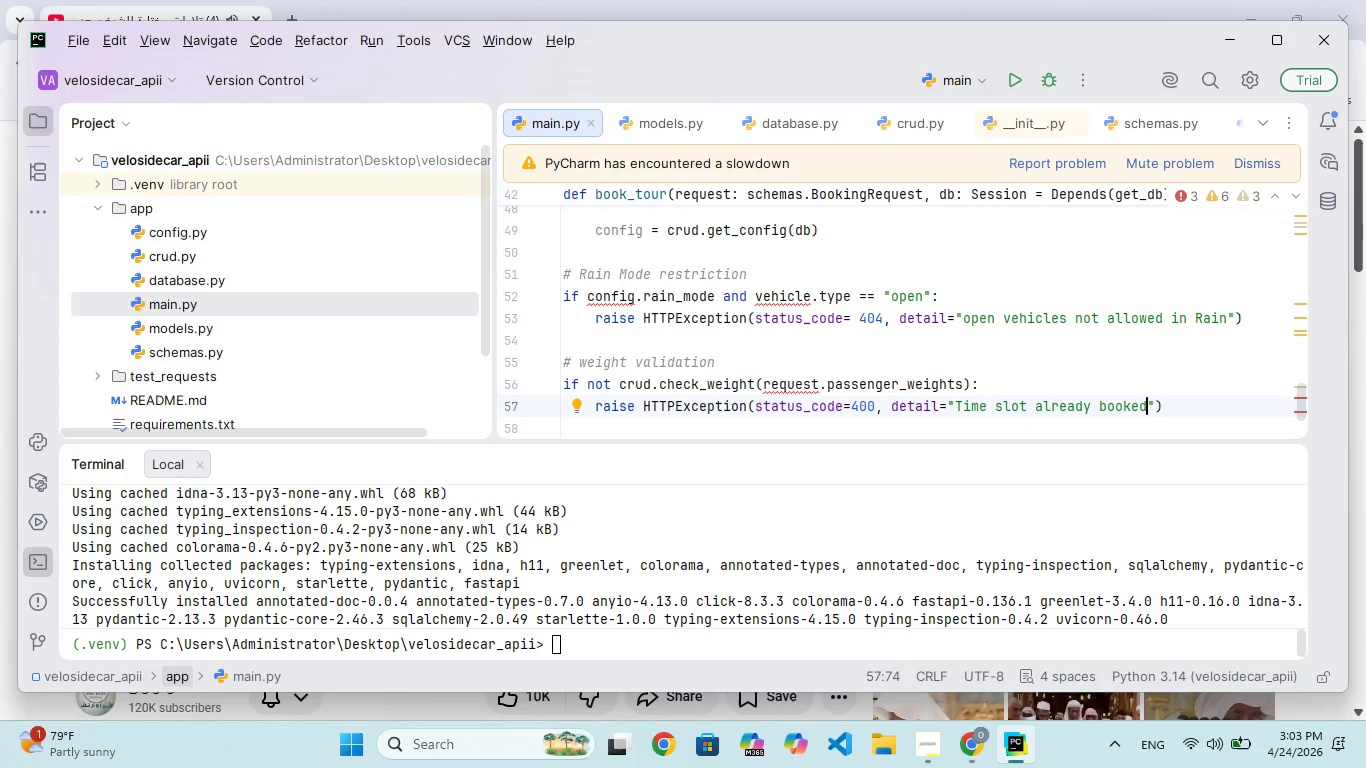 
key(ArrowRight)
 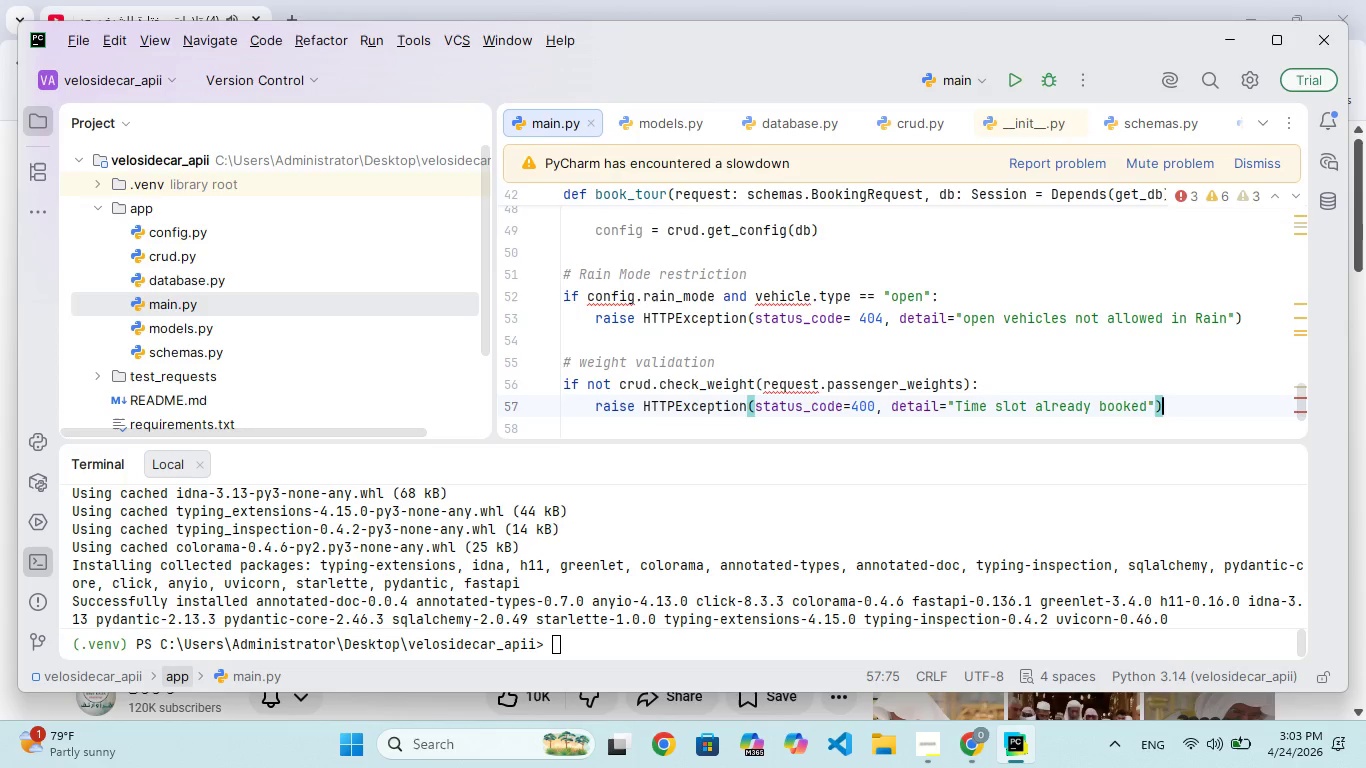 
key(ArrowRight)
 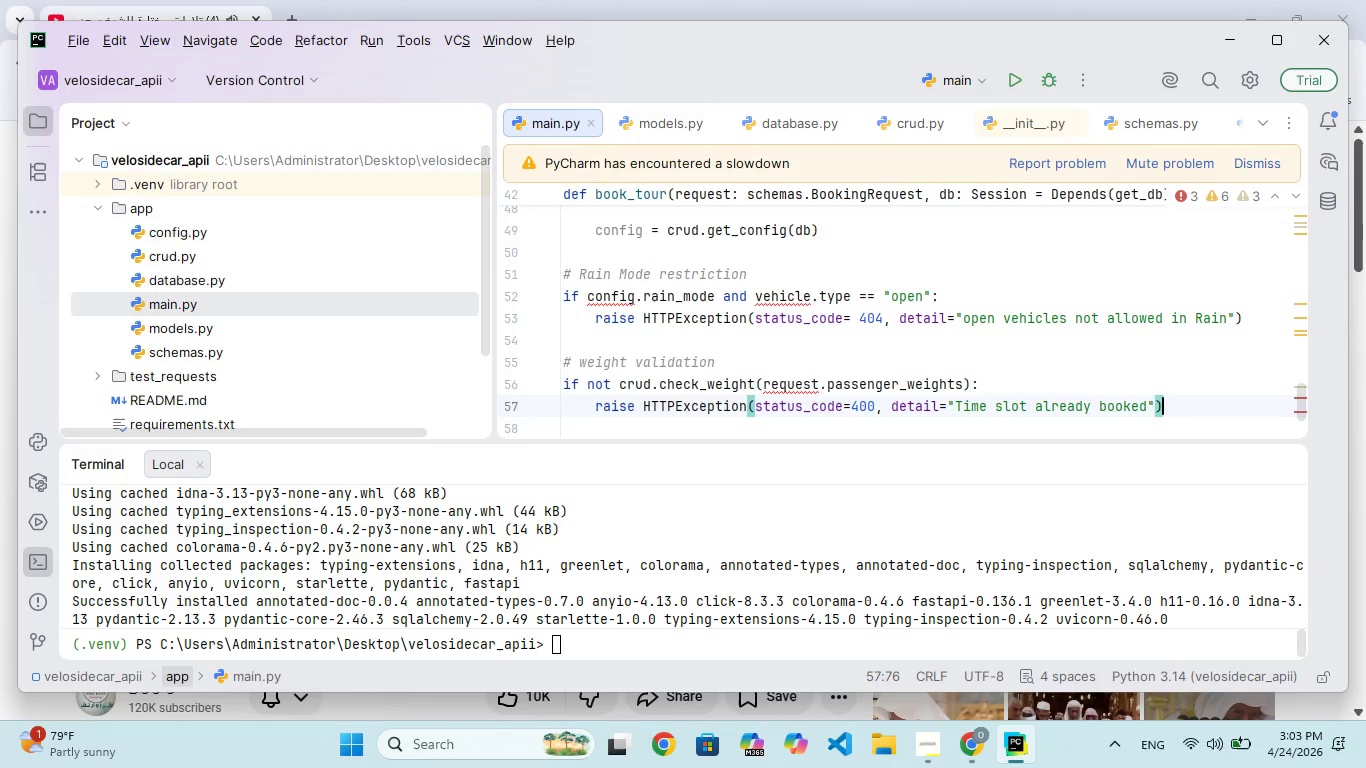 
key(Enter)
 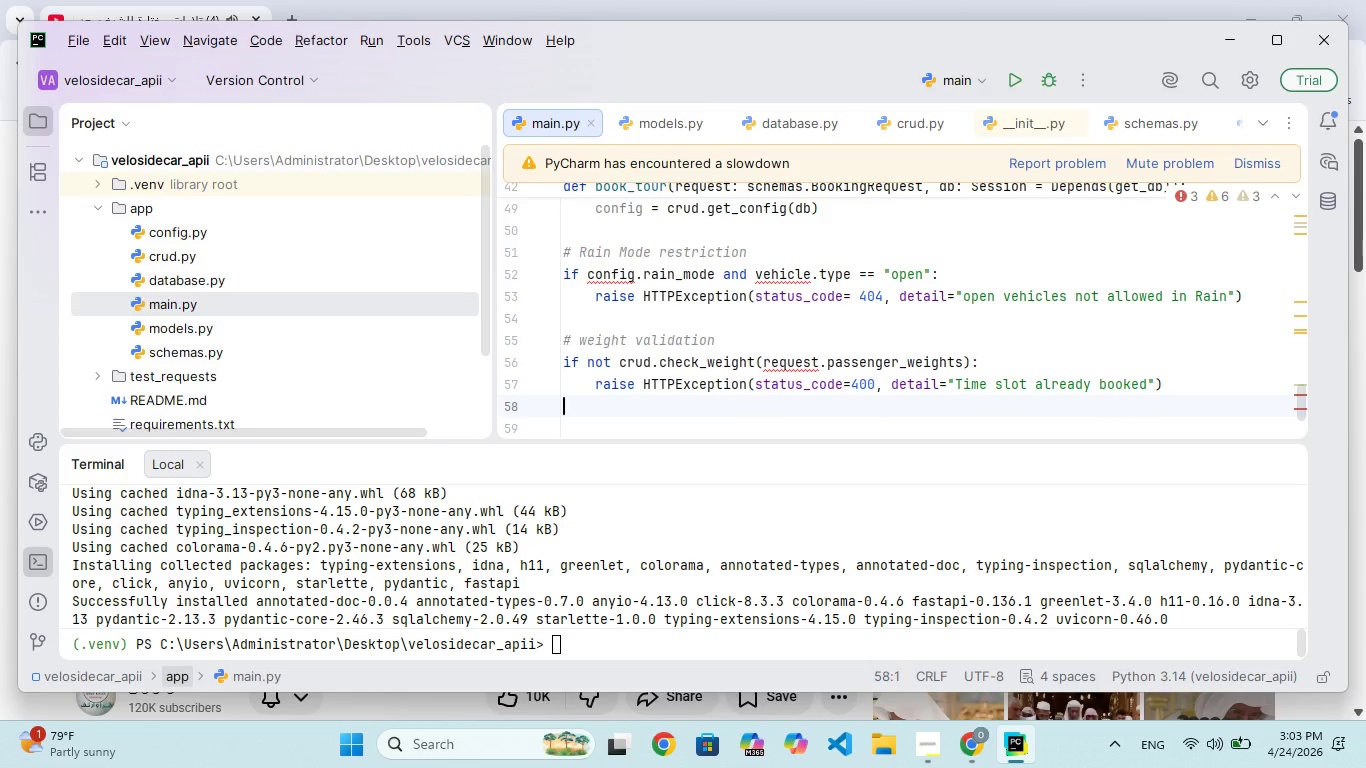 
key(Enter)
 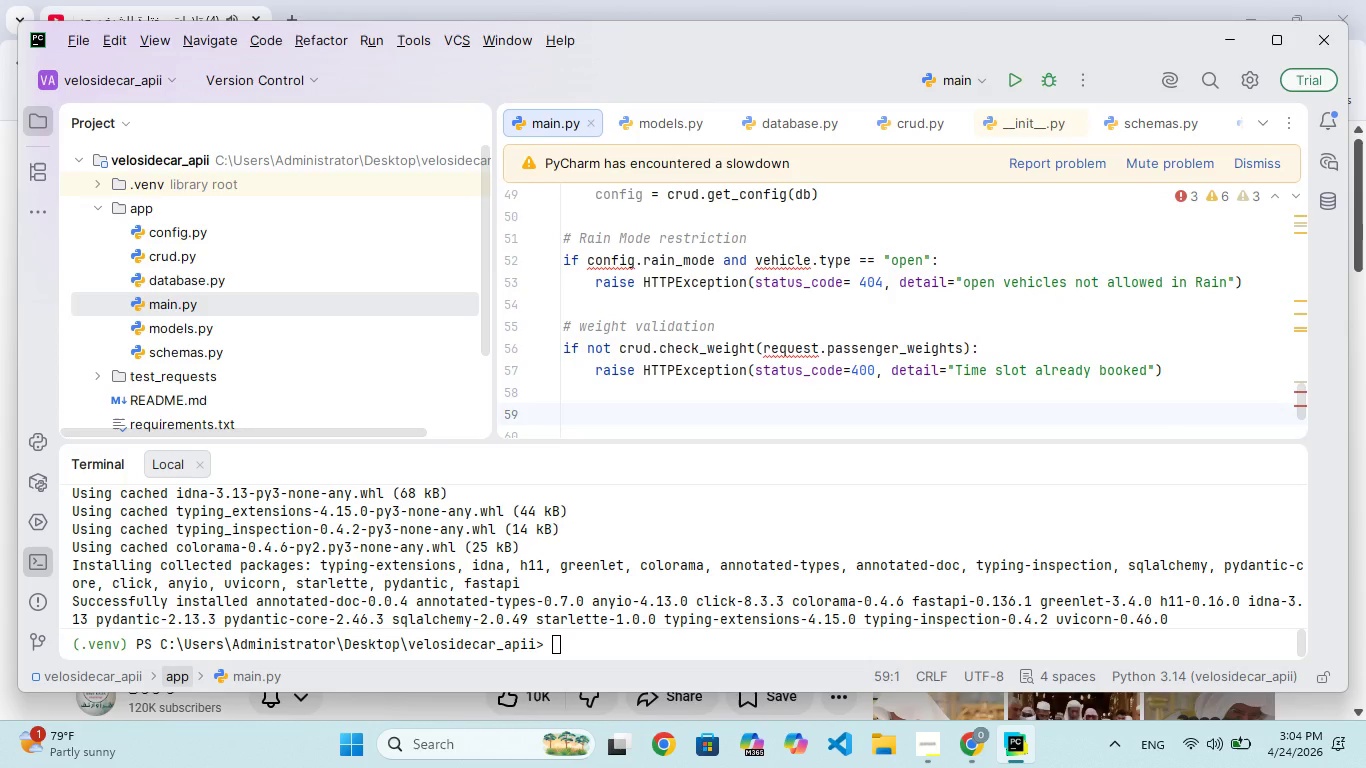 
type(booking = modes.N)
key(Backspace)
type(Booking()
 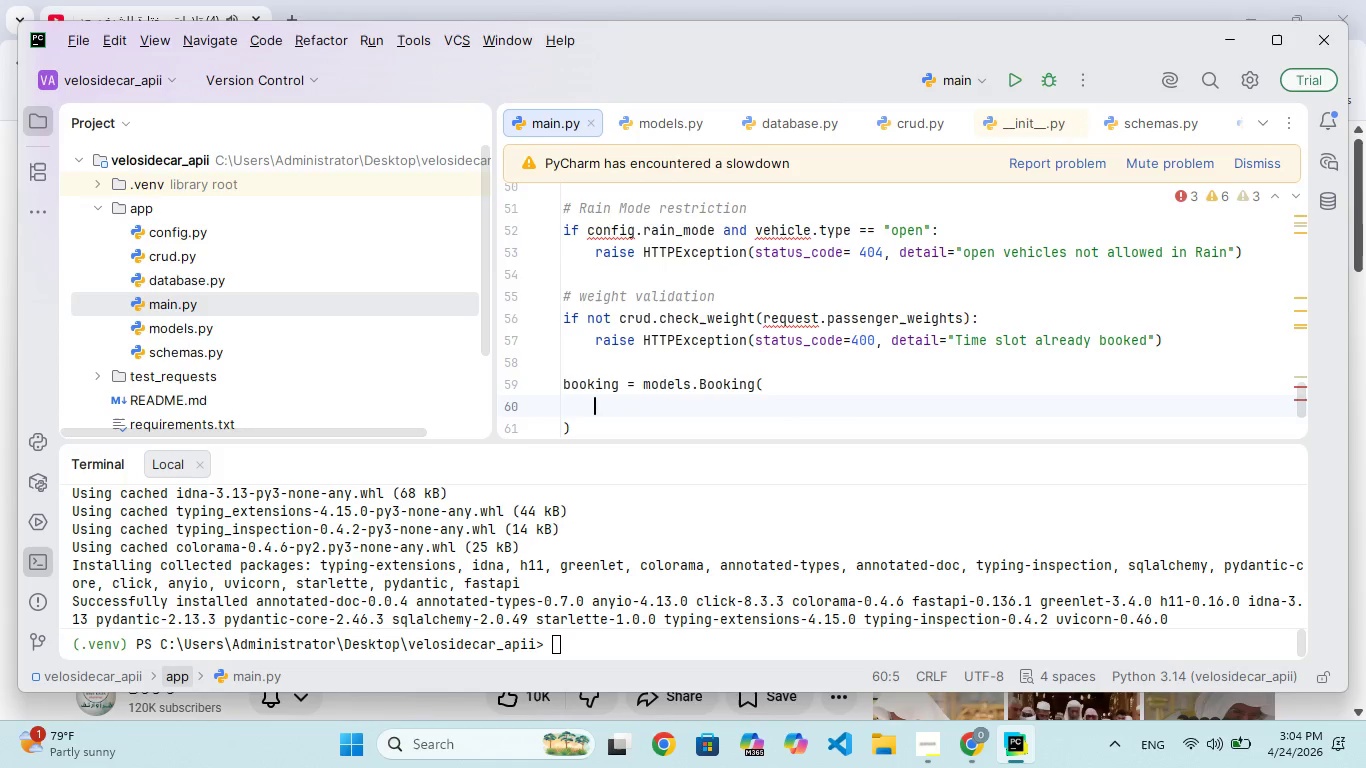 
hold_key(key=L, duration=0.31)
 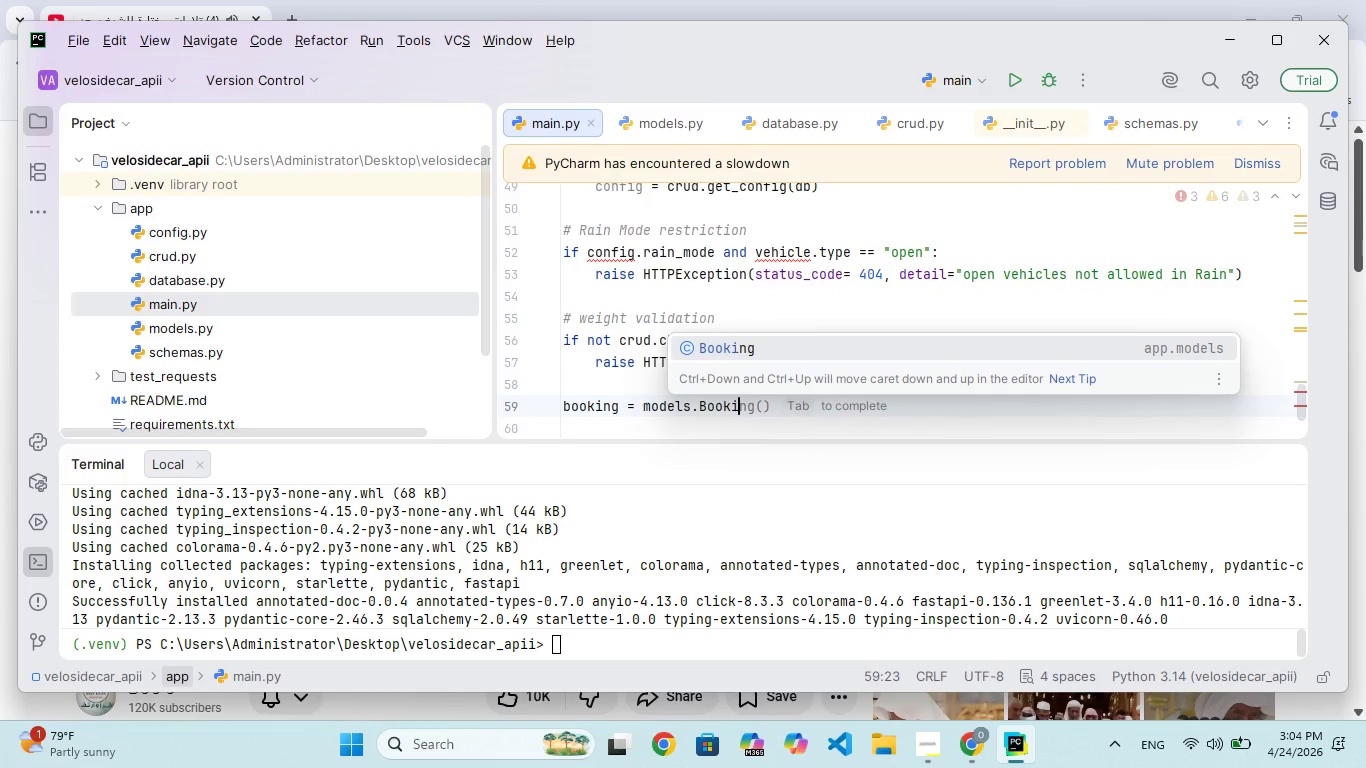 
key(Enter)
 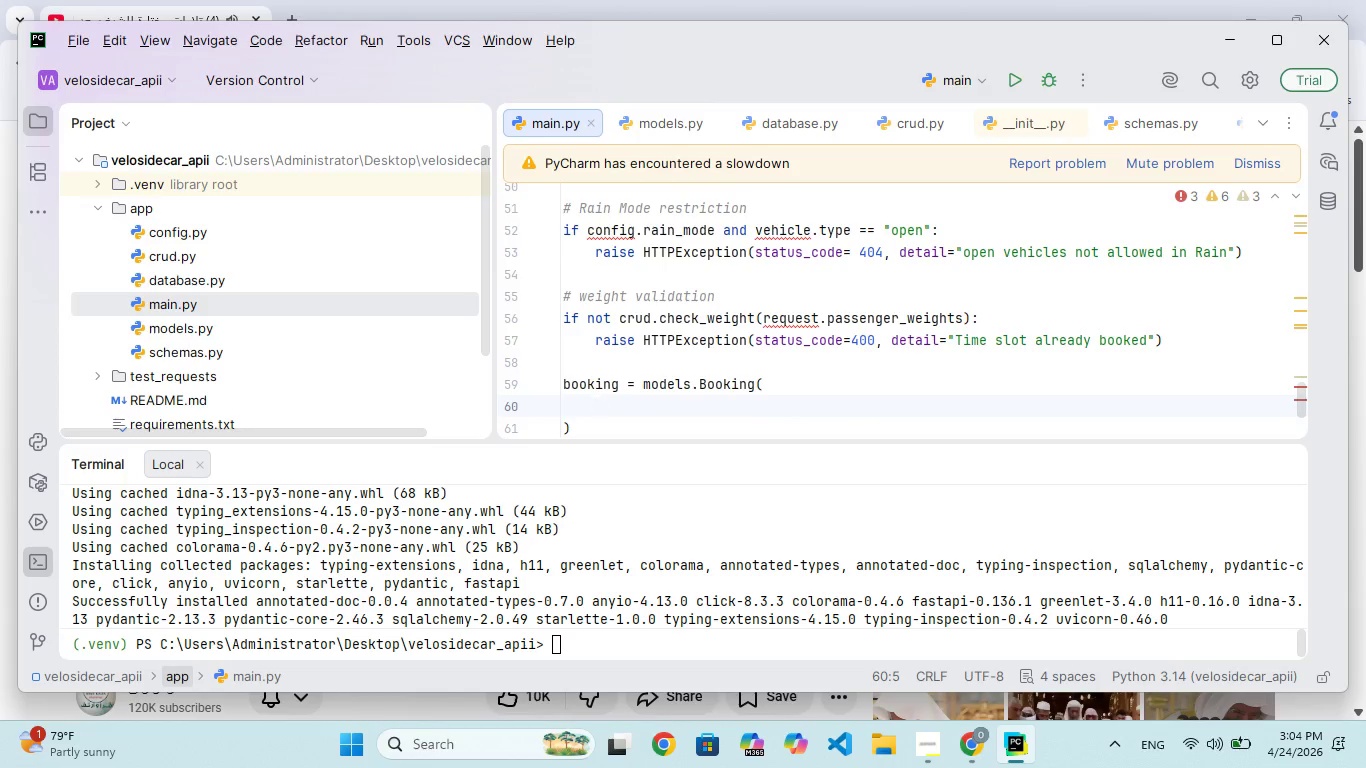 
type(vehicle_d=request.vehicle_d,)
 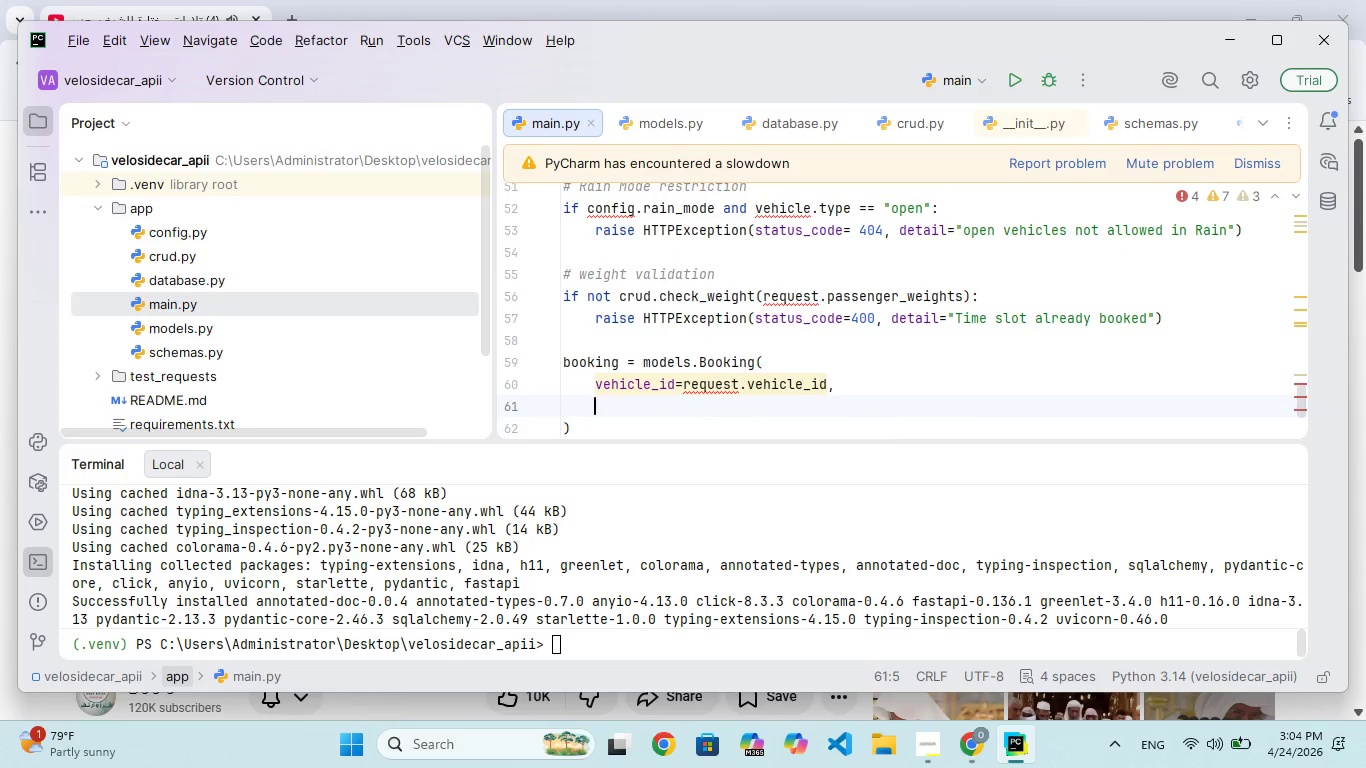 
 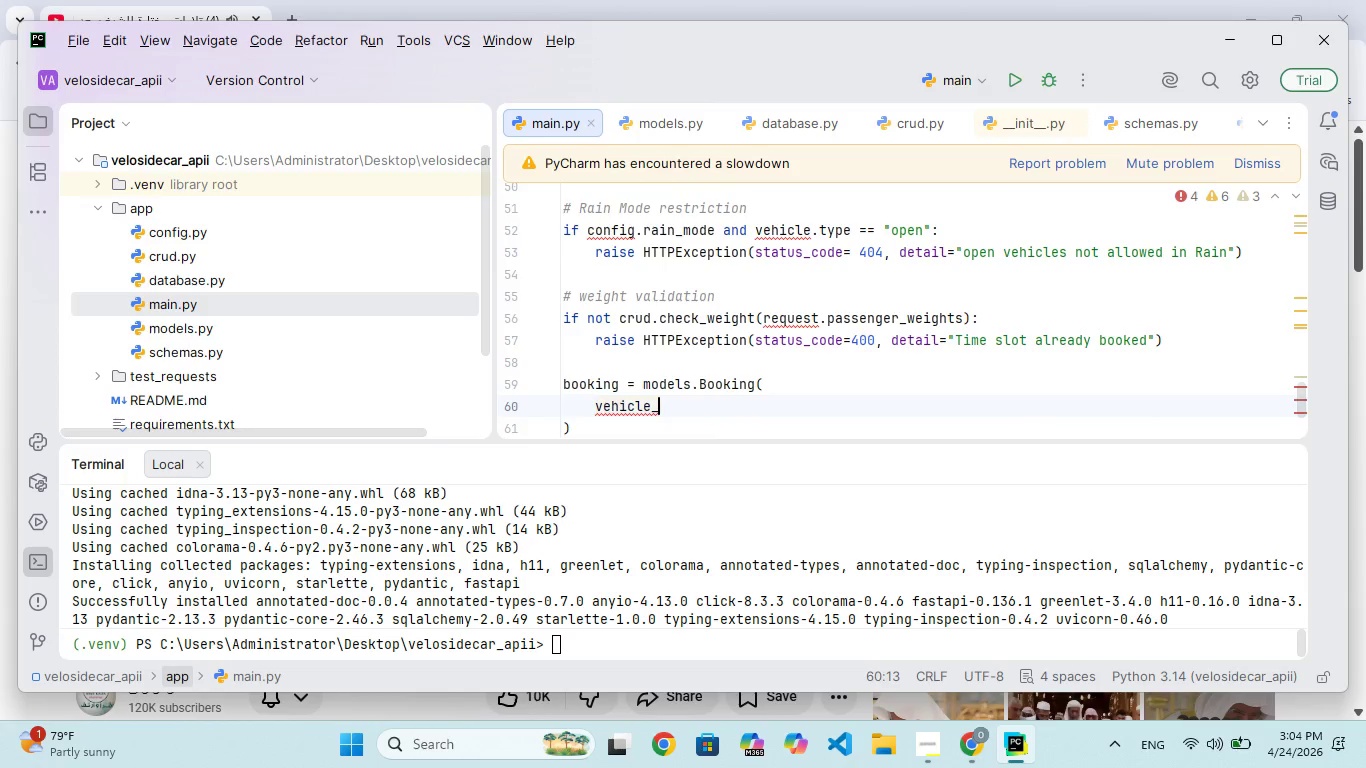 
key(Enter)
 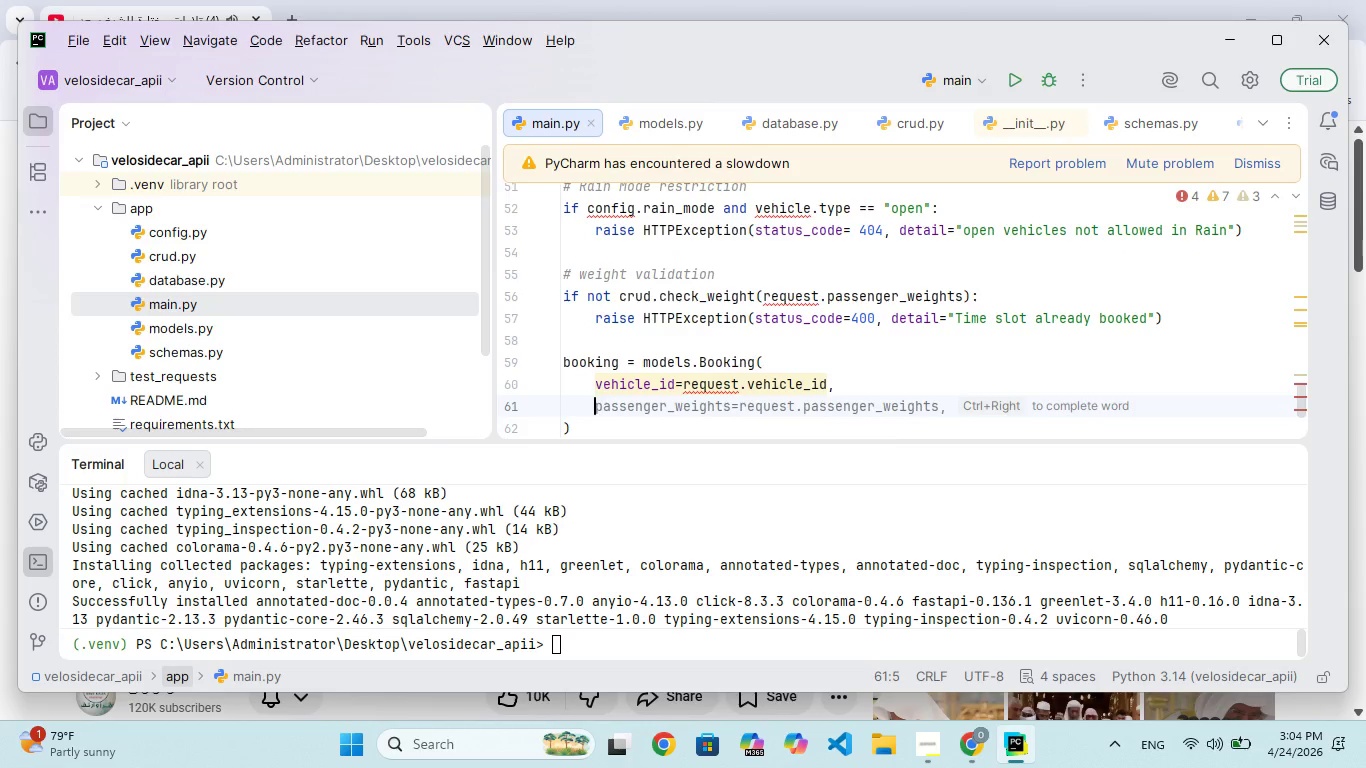 
wait(8.7)
 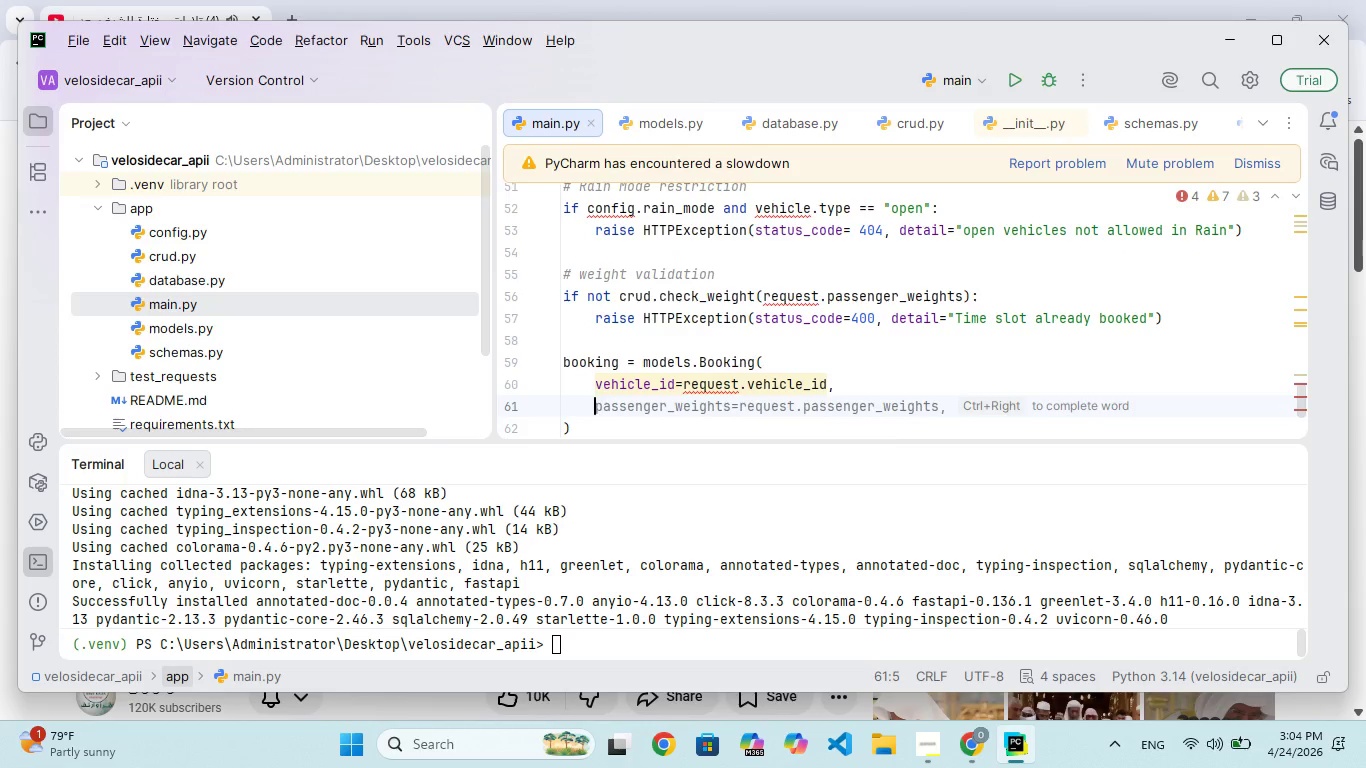 
type(time_slot=request.time_slot,)
 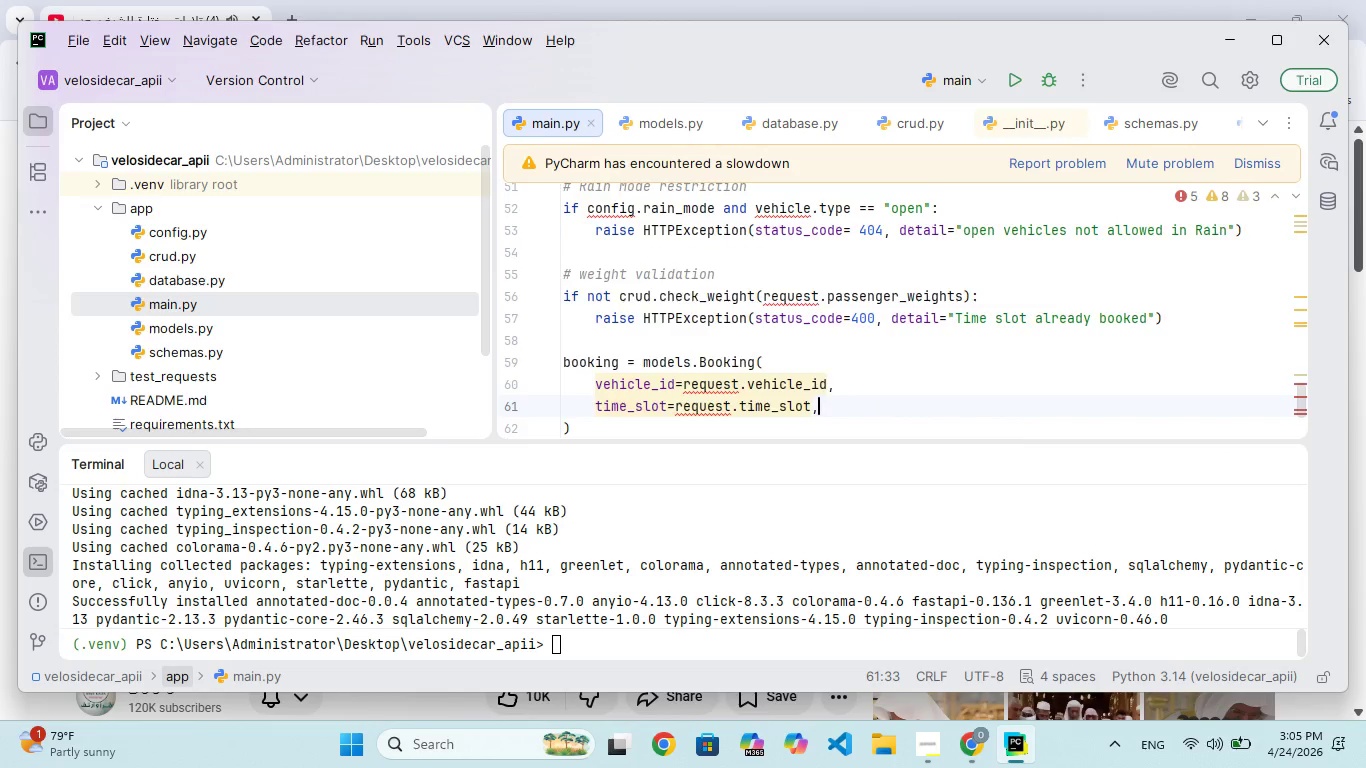 
key(Enter)
 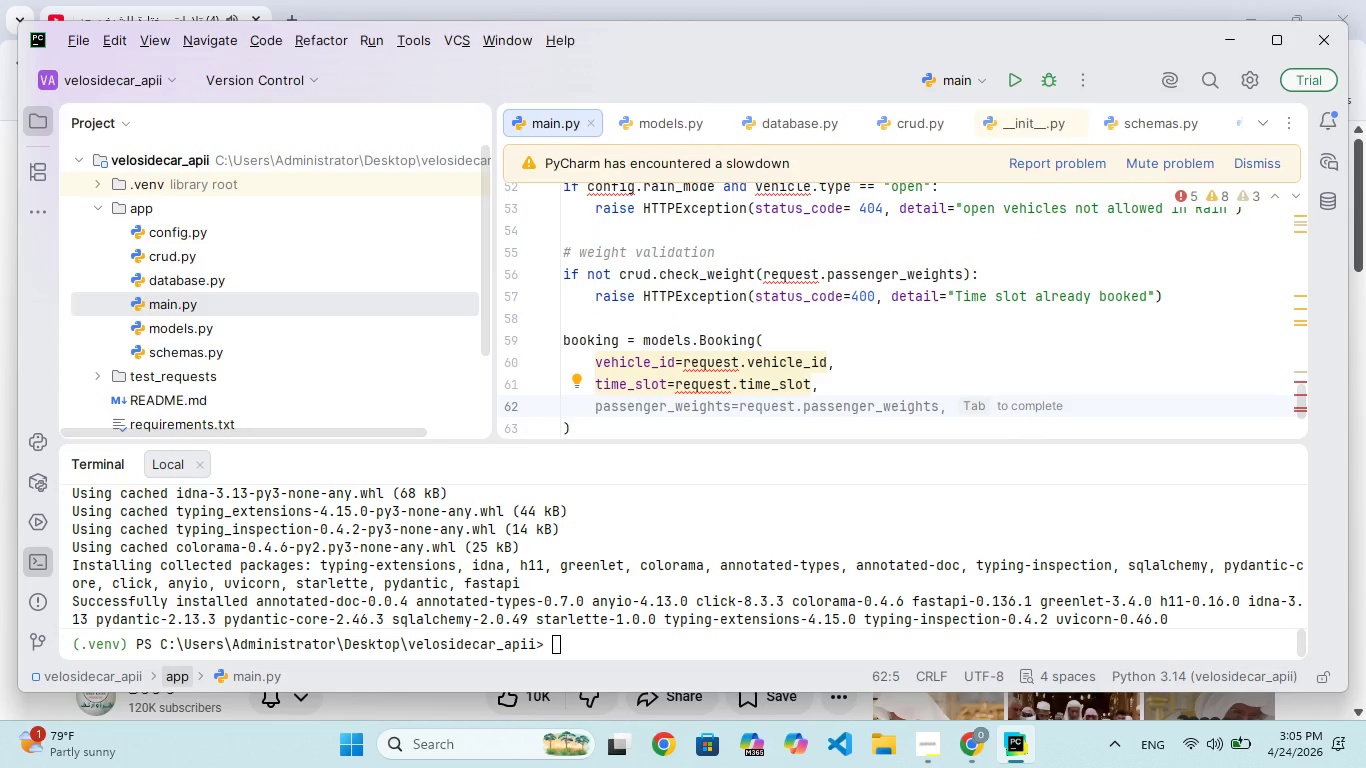 
type(total_weight= sum(request.passengr)
 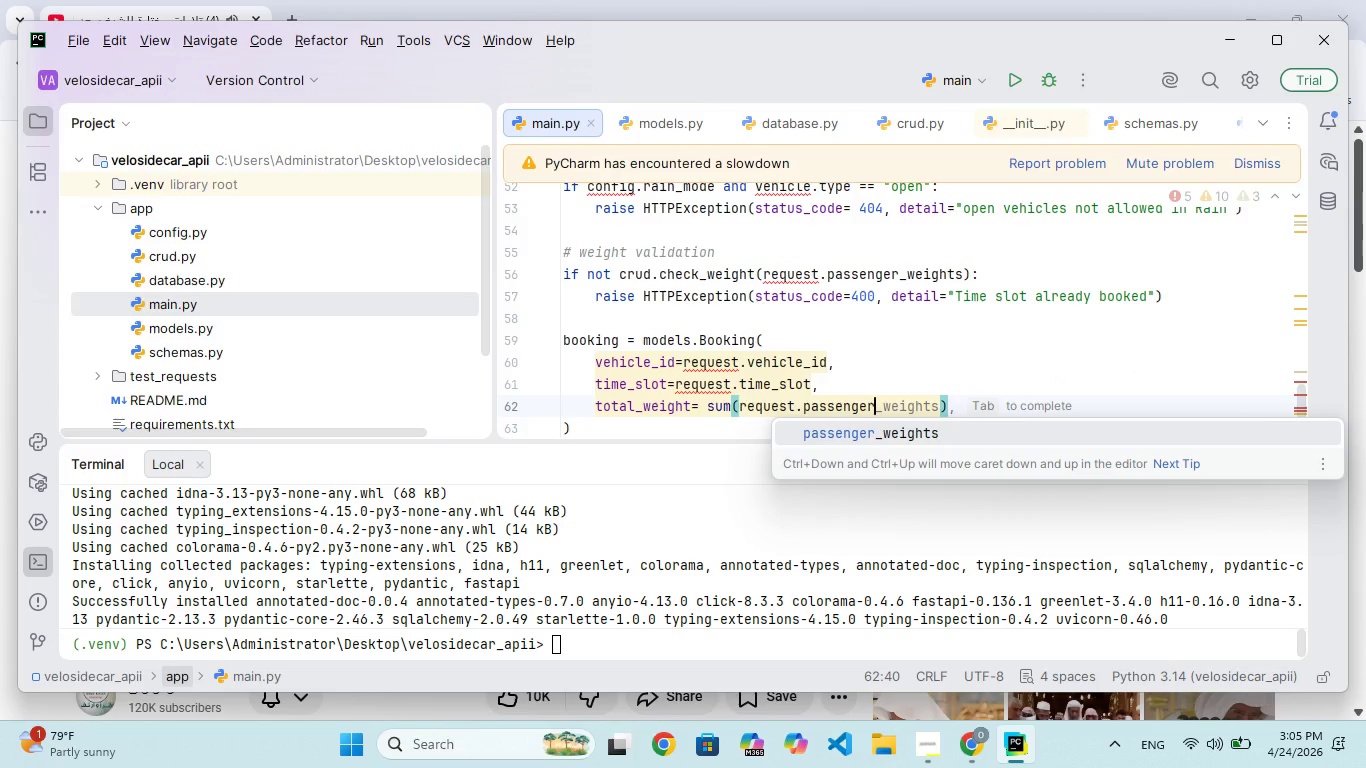 
 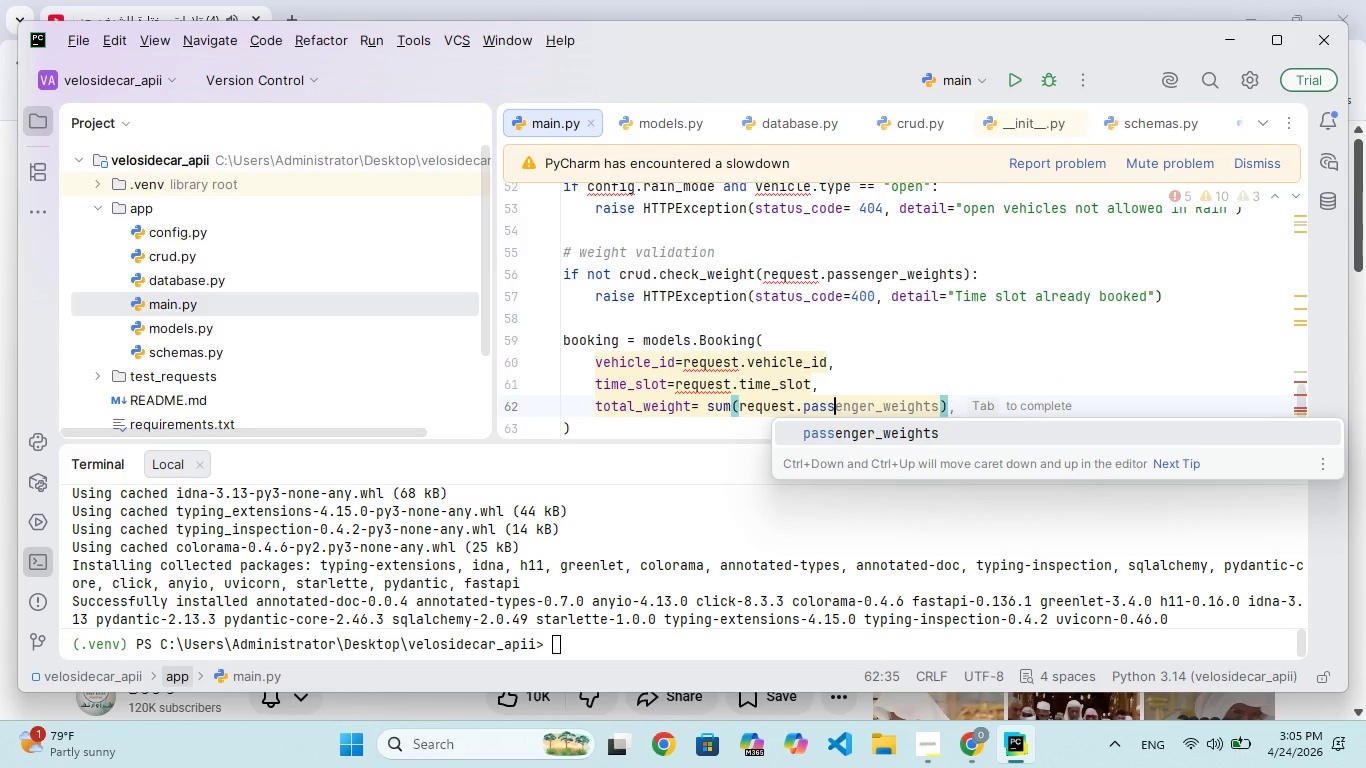 
hold_key(key=E, duration=0.33)
 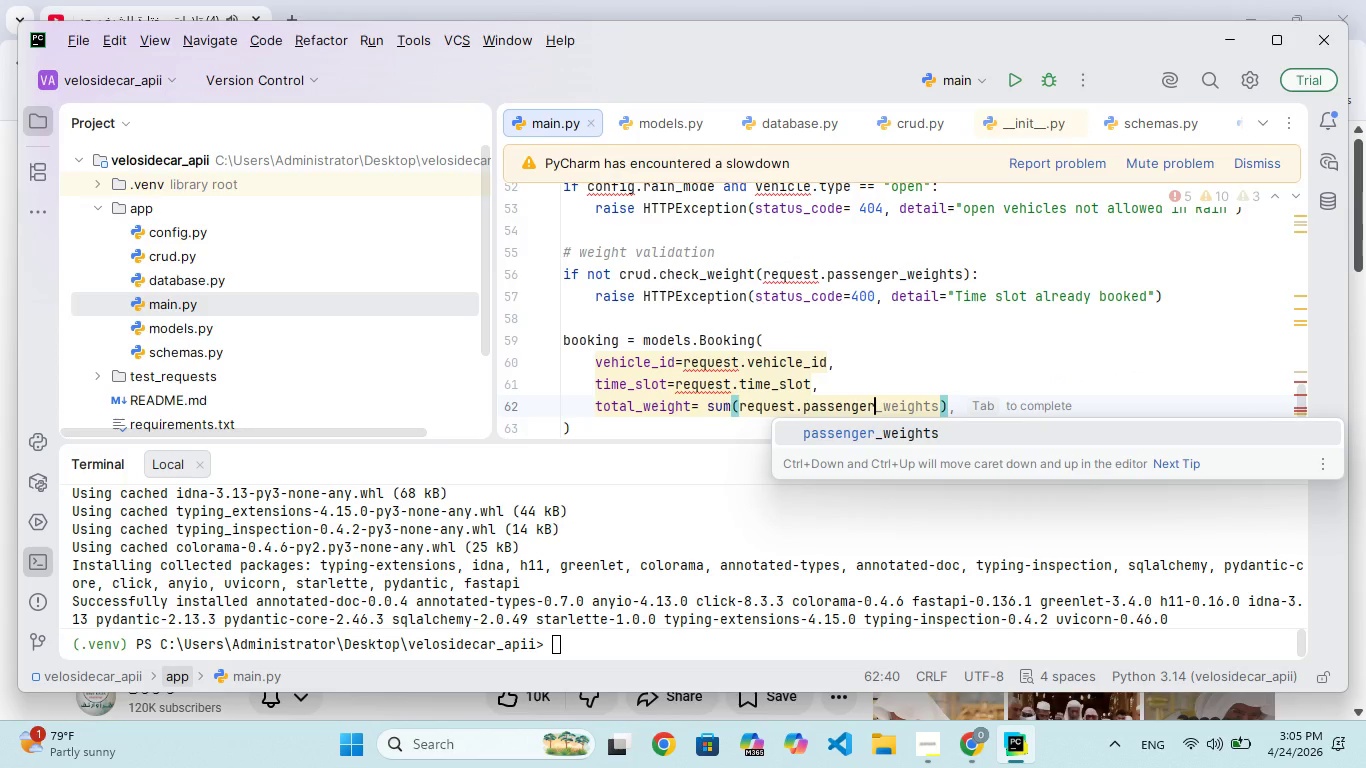 
type(_weights)
 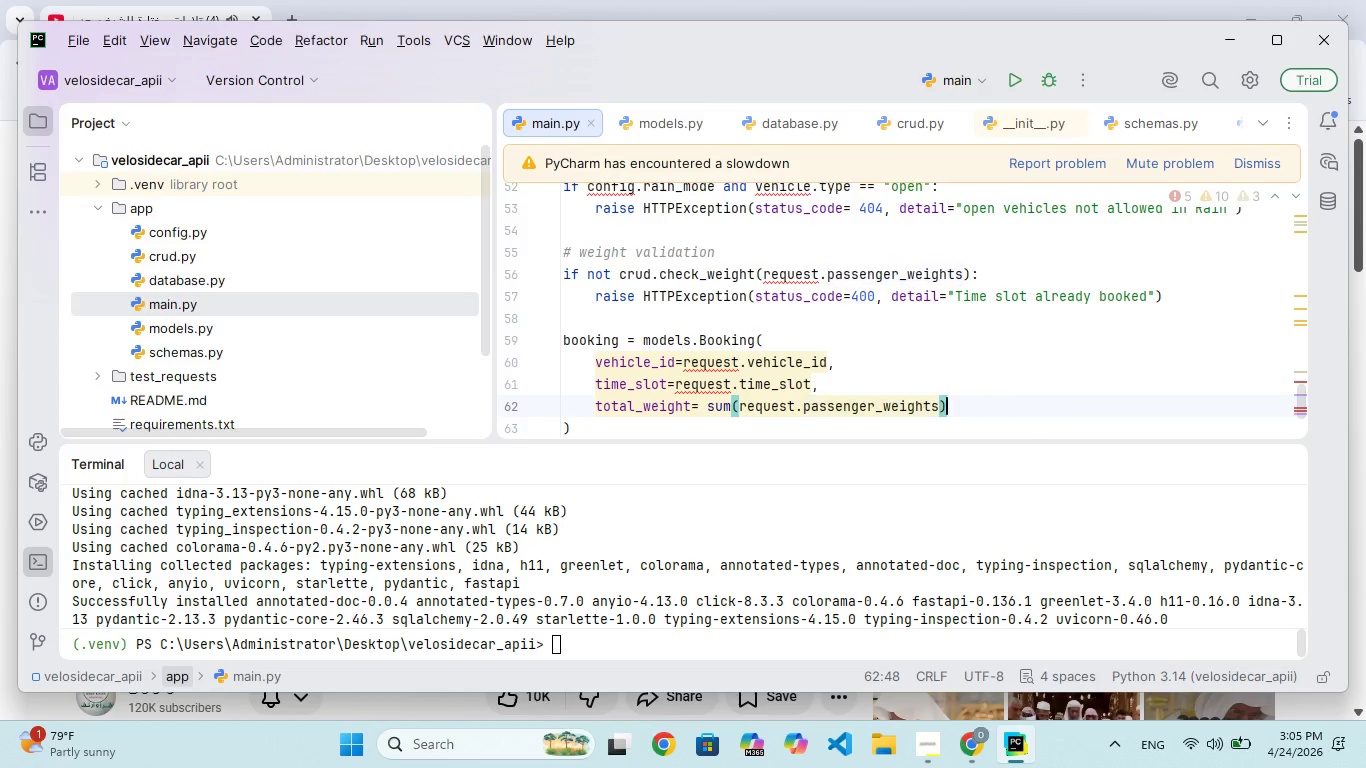 
key(ArrowRight)
 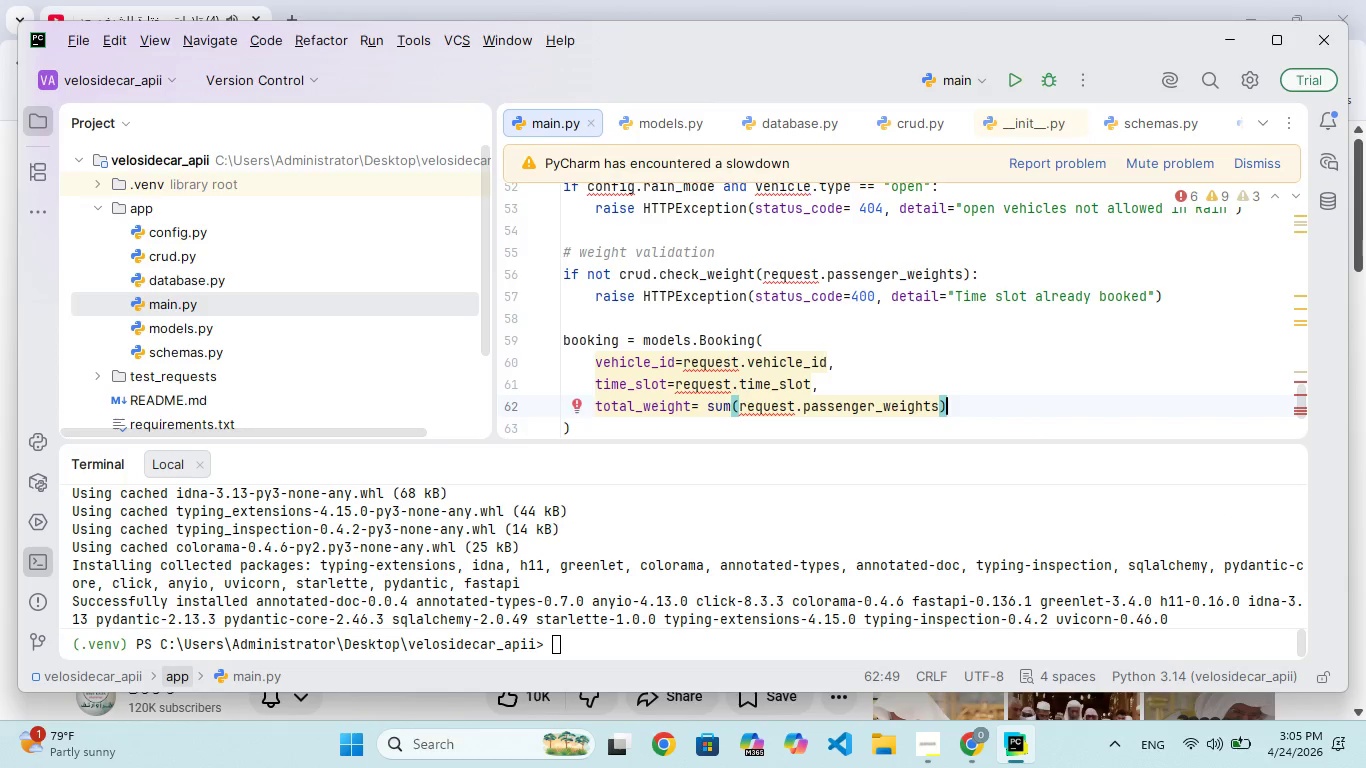 
key(ArrowDown)
 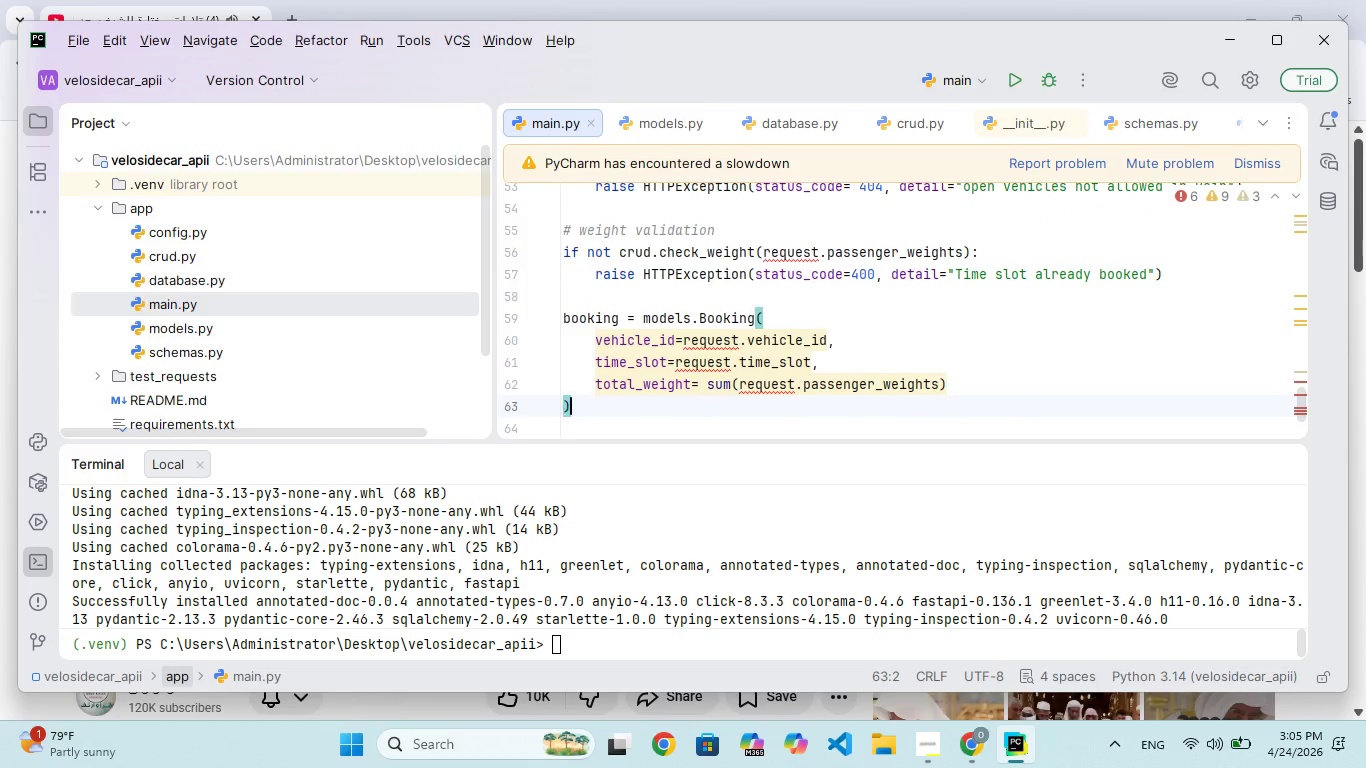 
wait(5.44)
 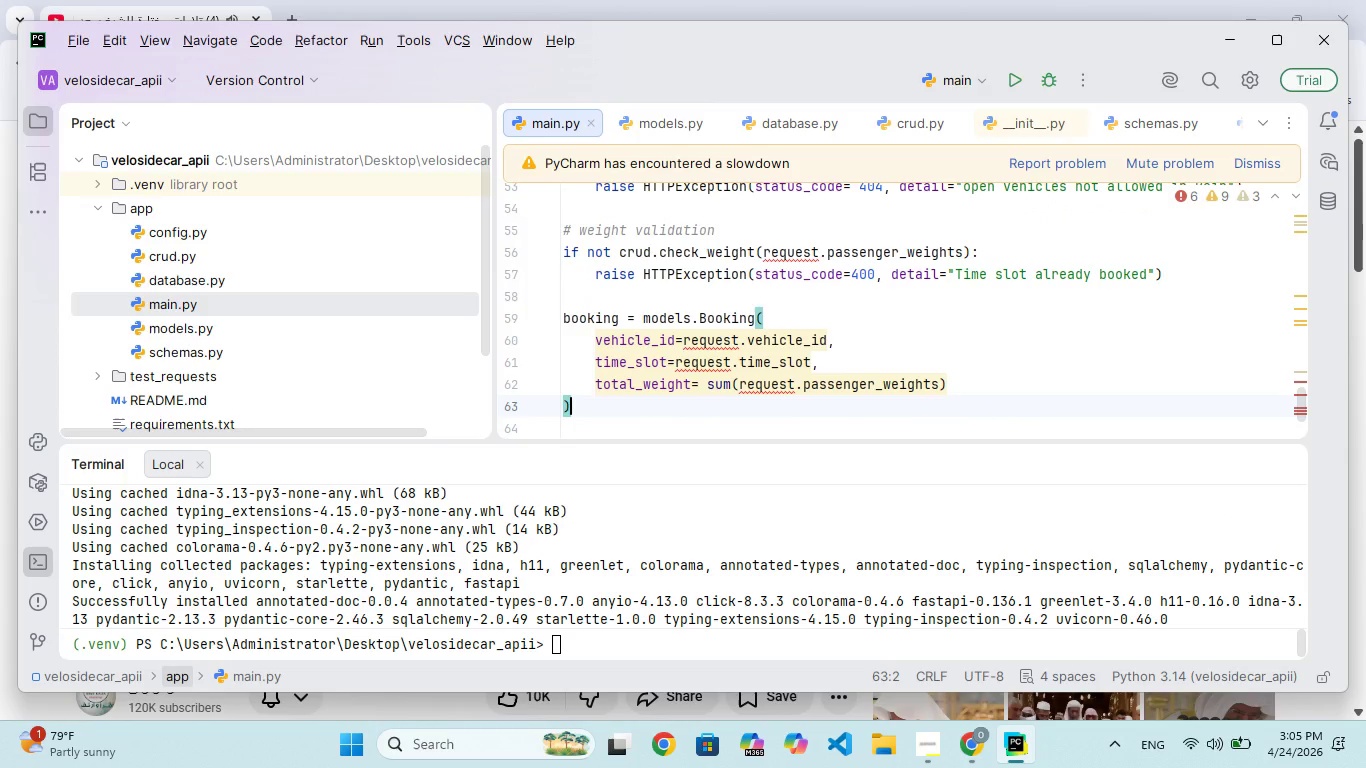 
key(Enter)
 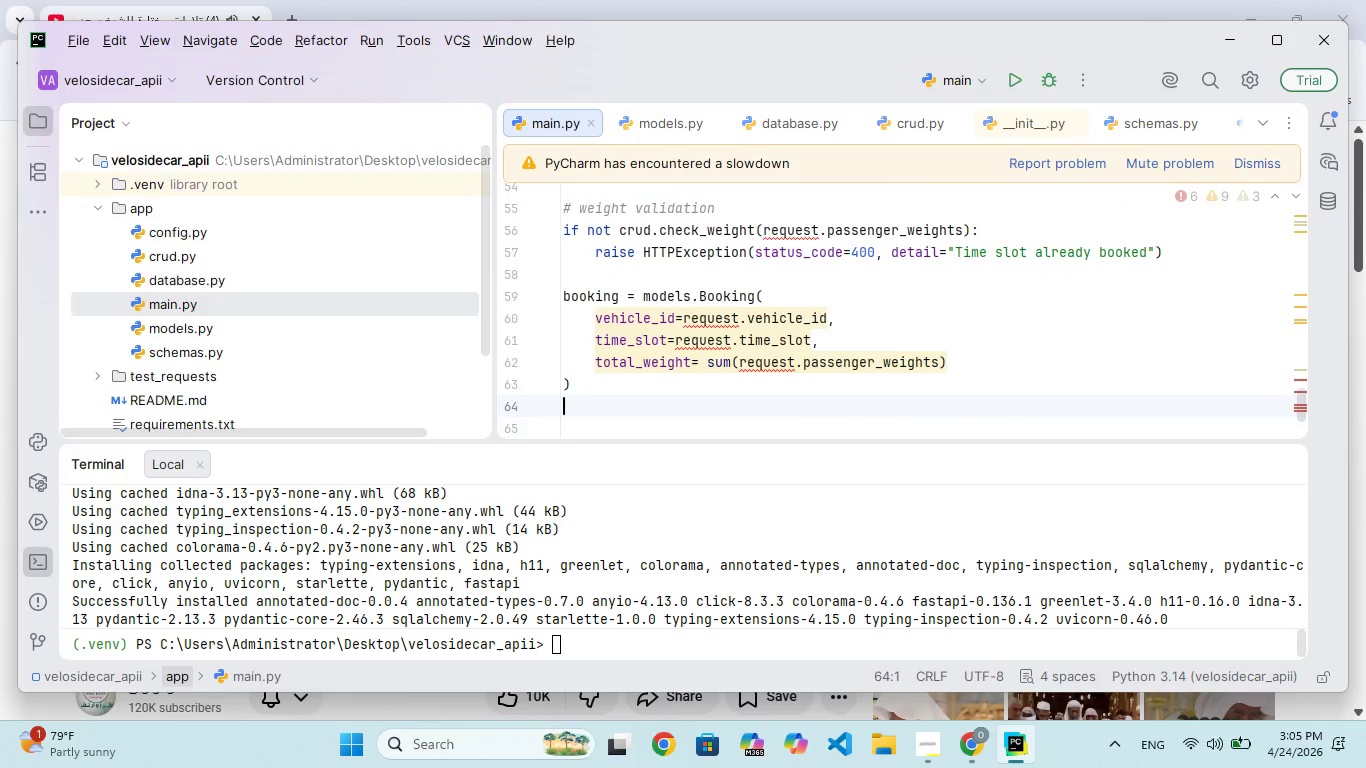 
key(Enter)
 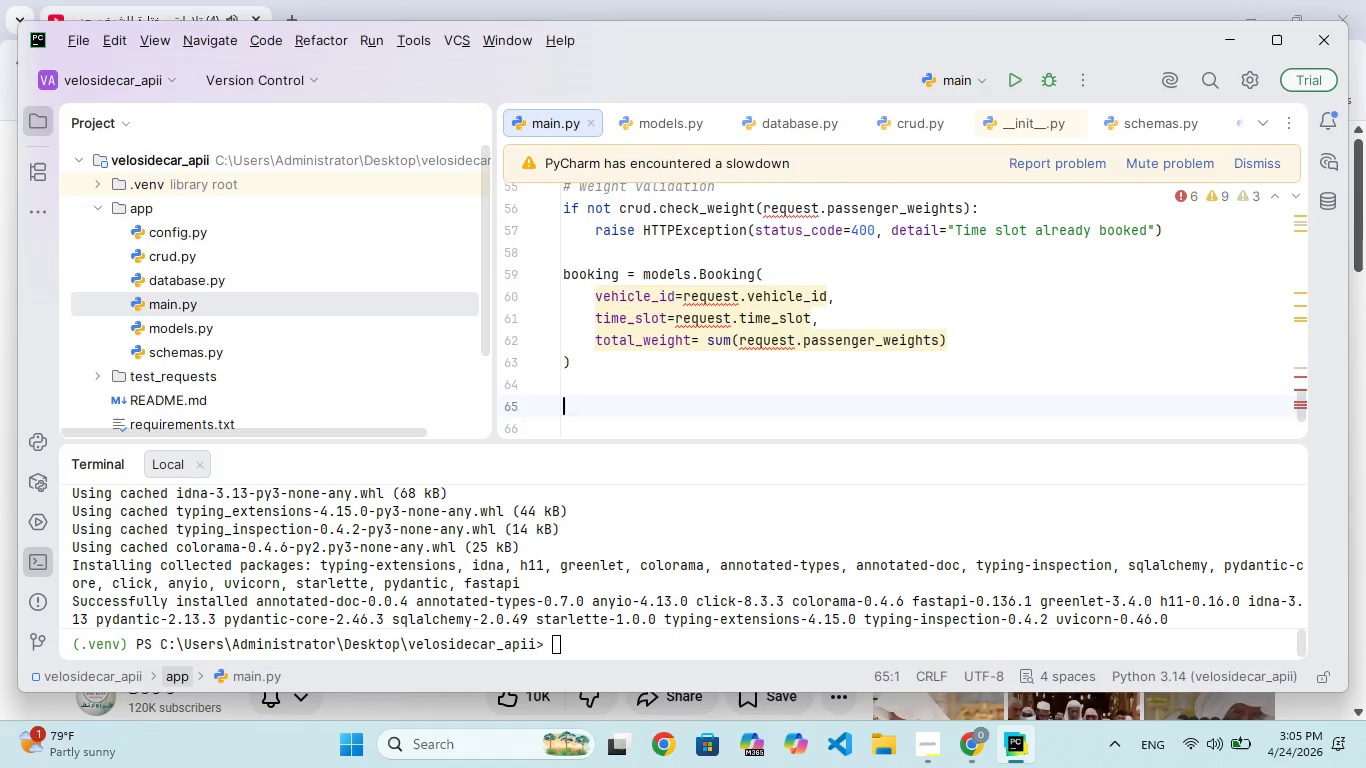 
type(db.add(bookng)
 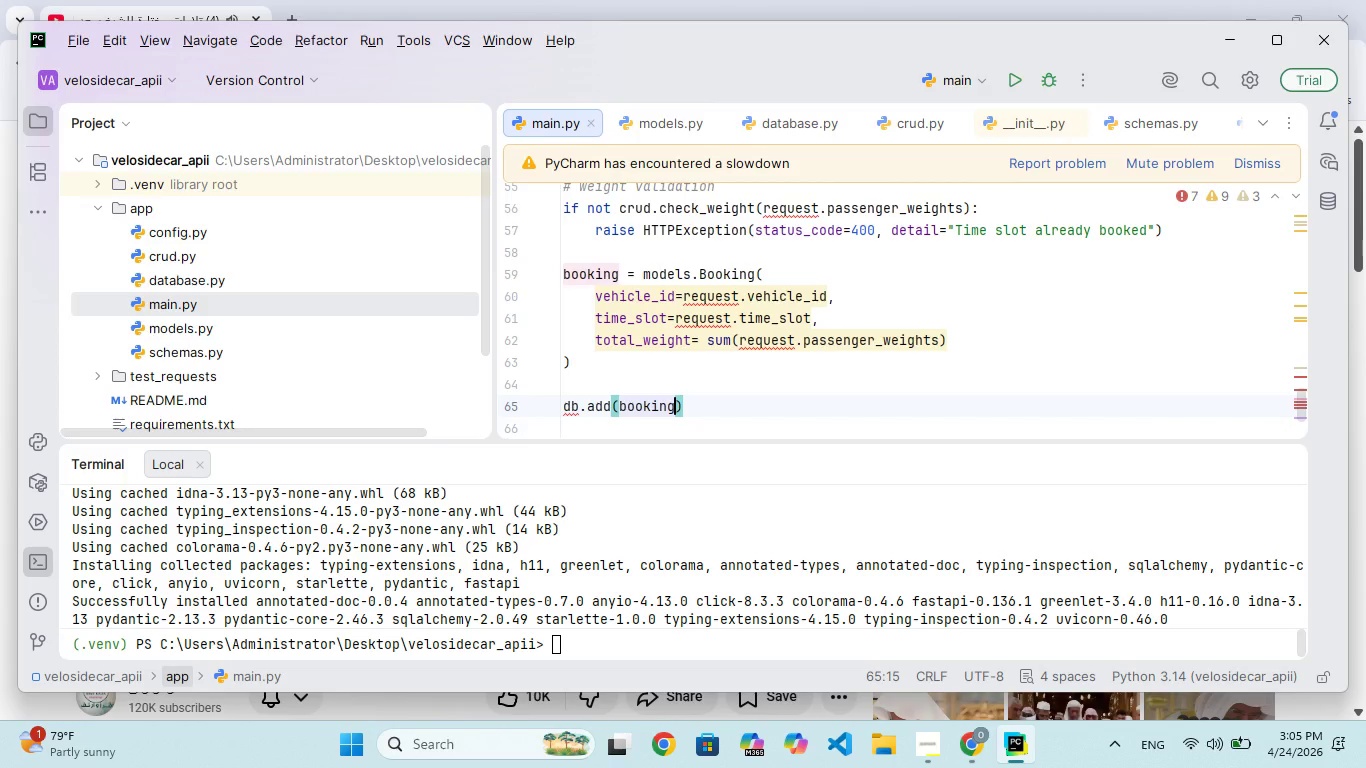 
 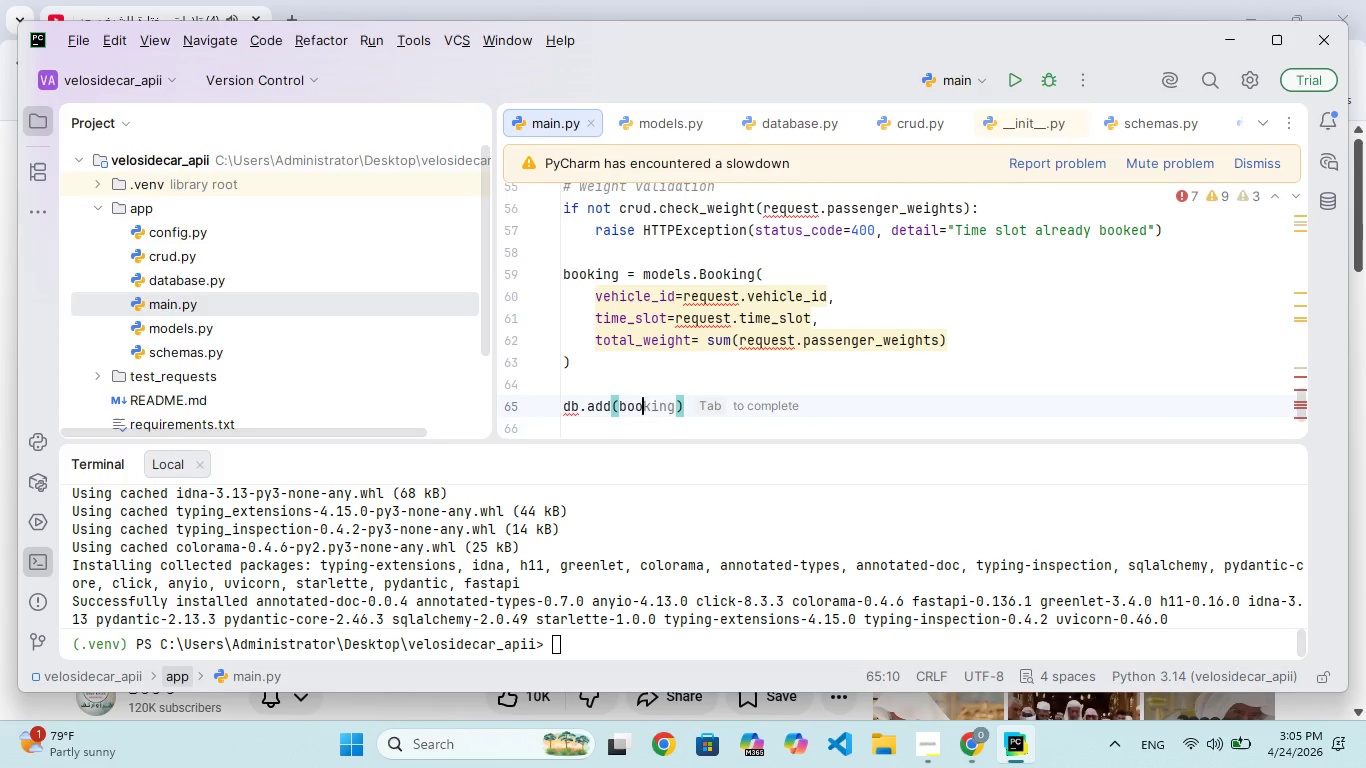 
hold_key(key=I, duration=0.31)
 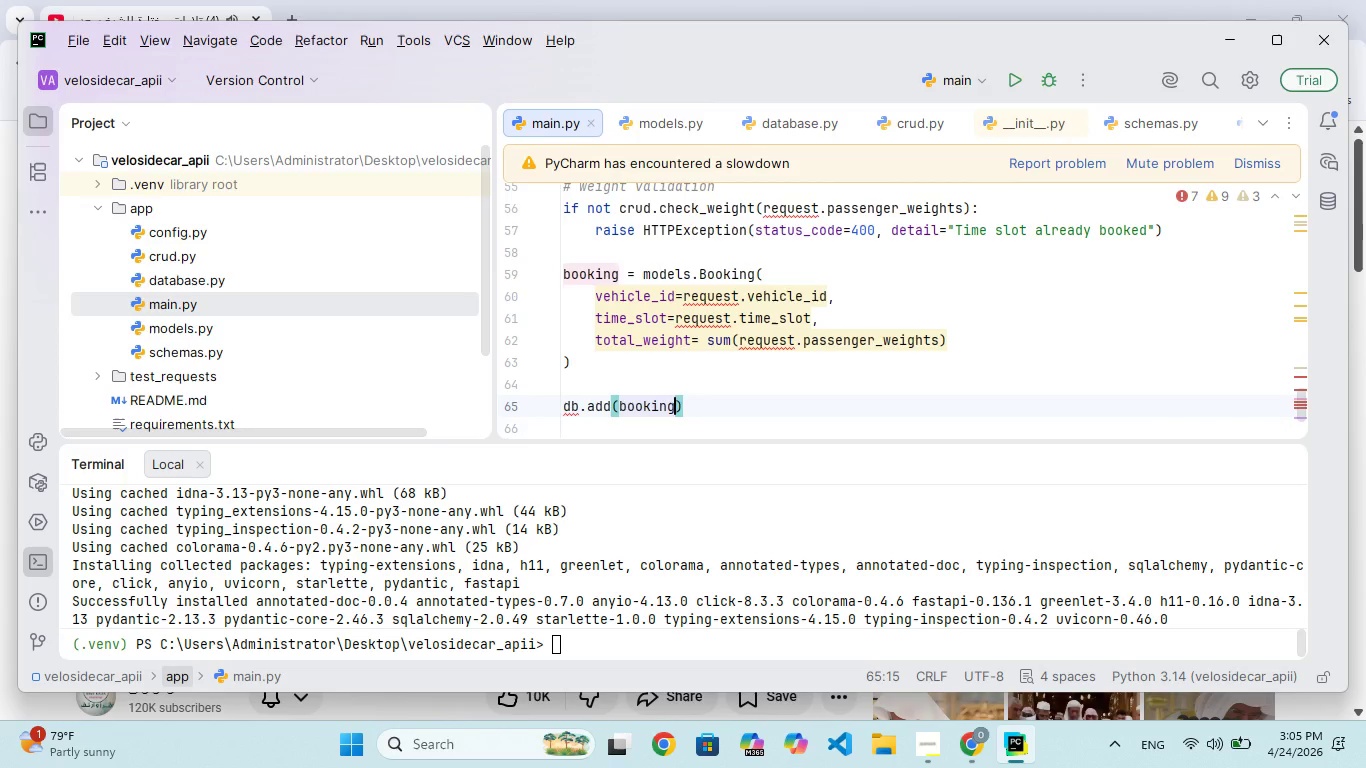 
key(ArrowRight)
 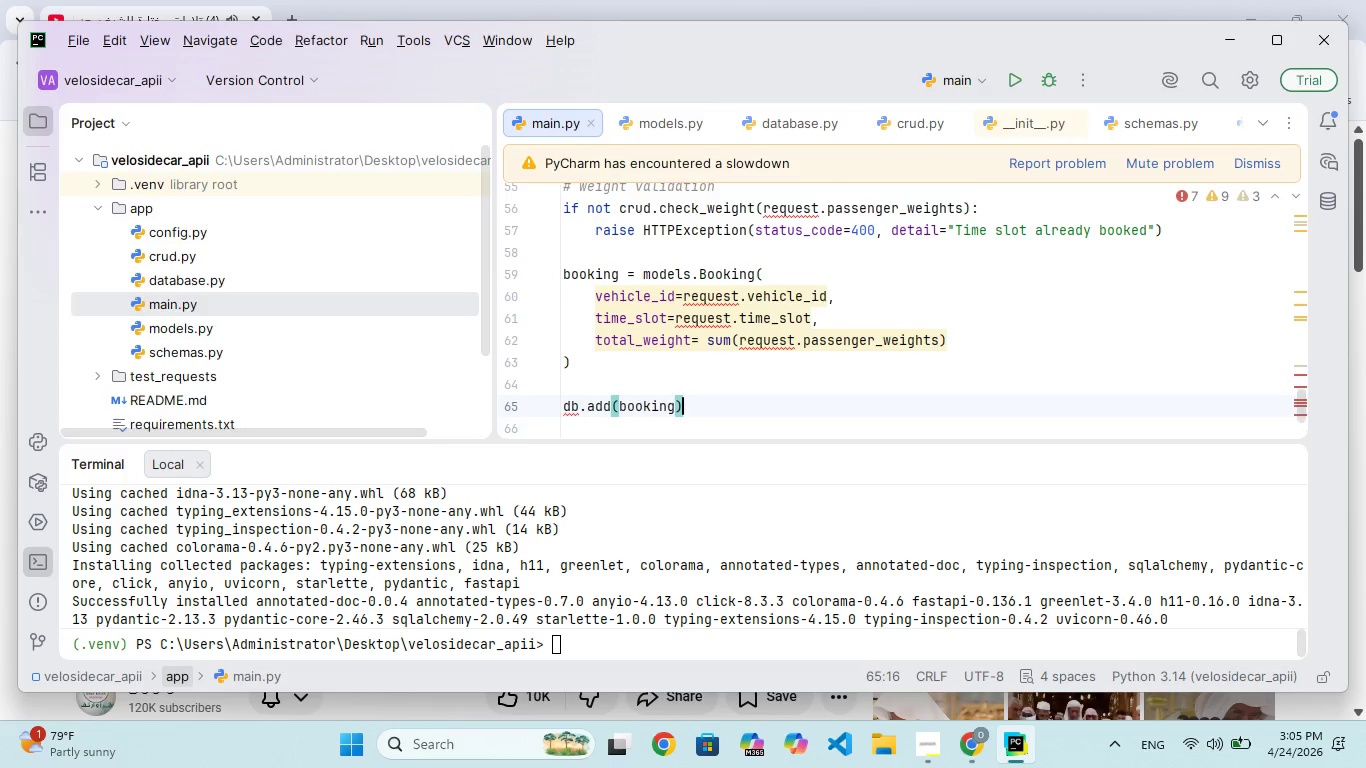 
key(Enter)
 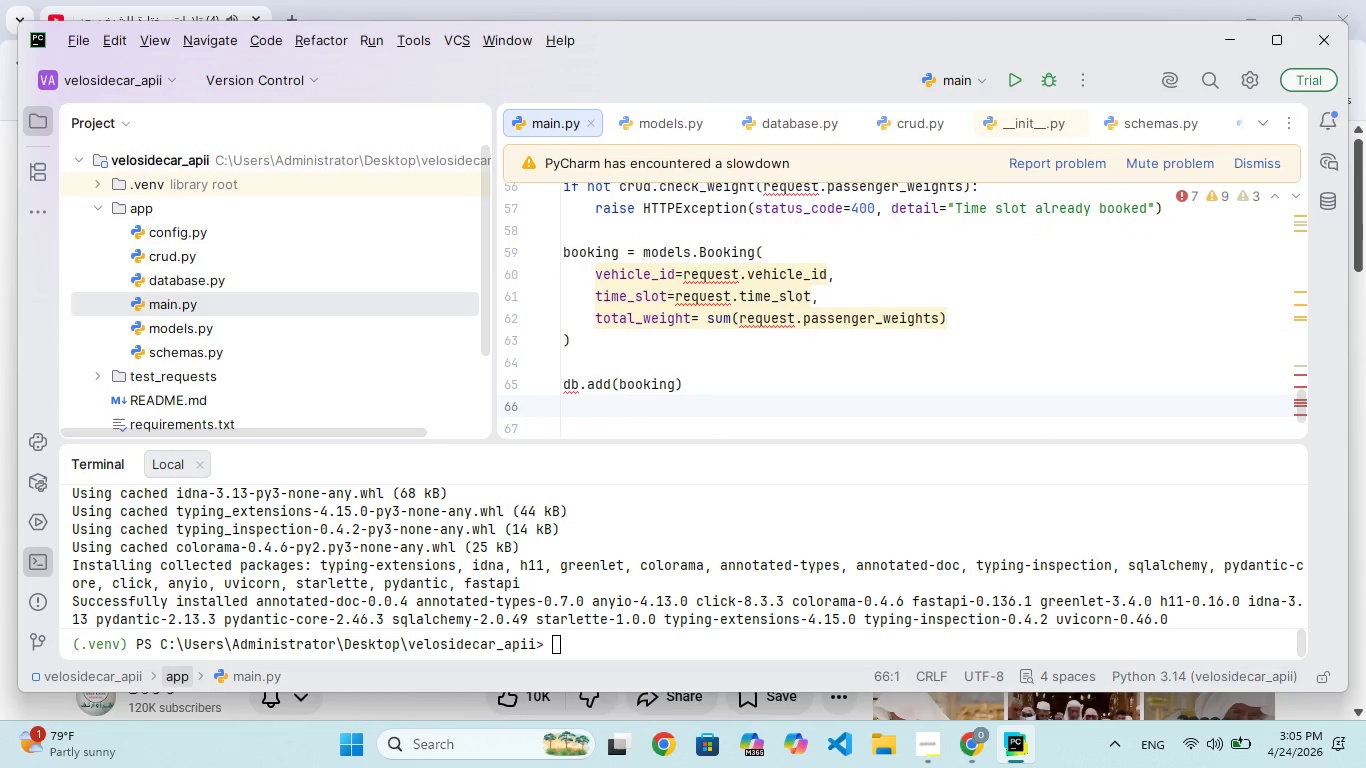 
type(db.commt()
 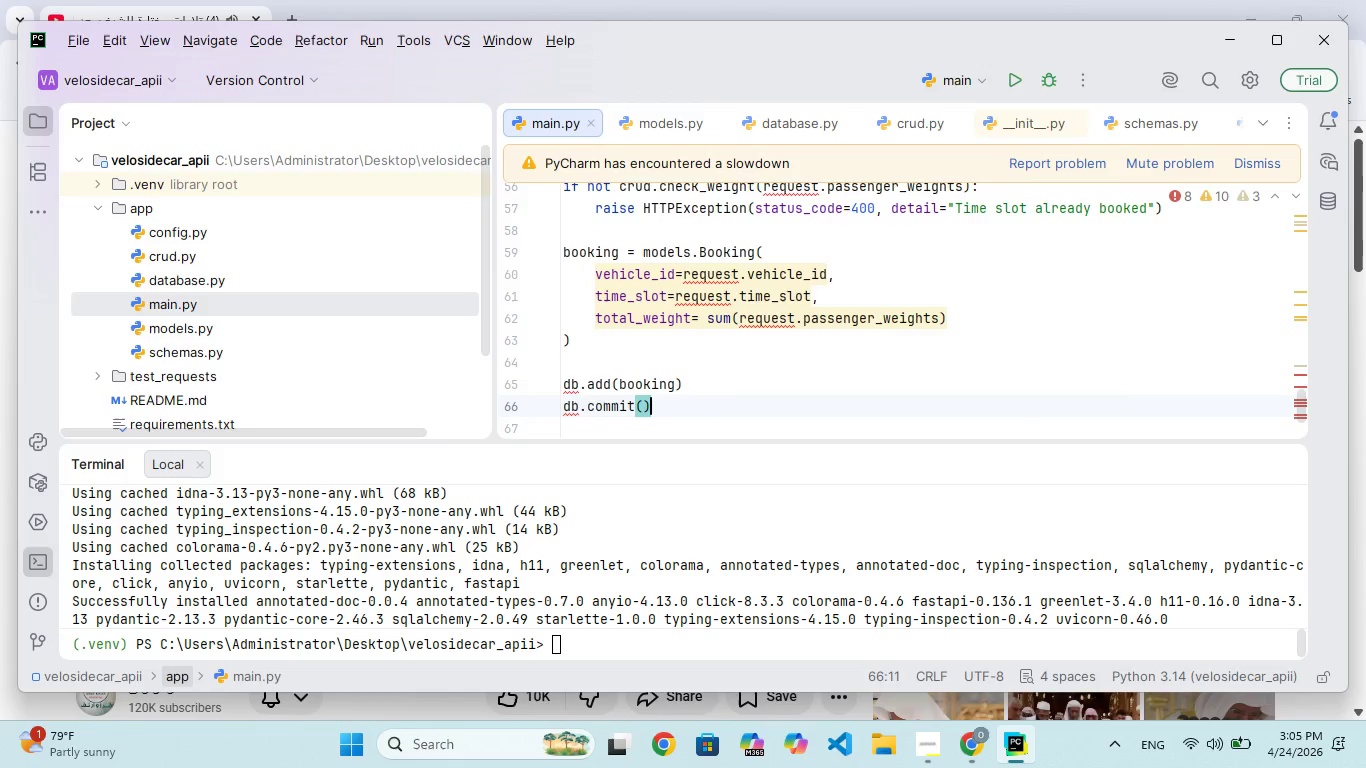 
hold_key(key=I, duration=0.39)
 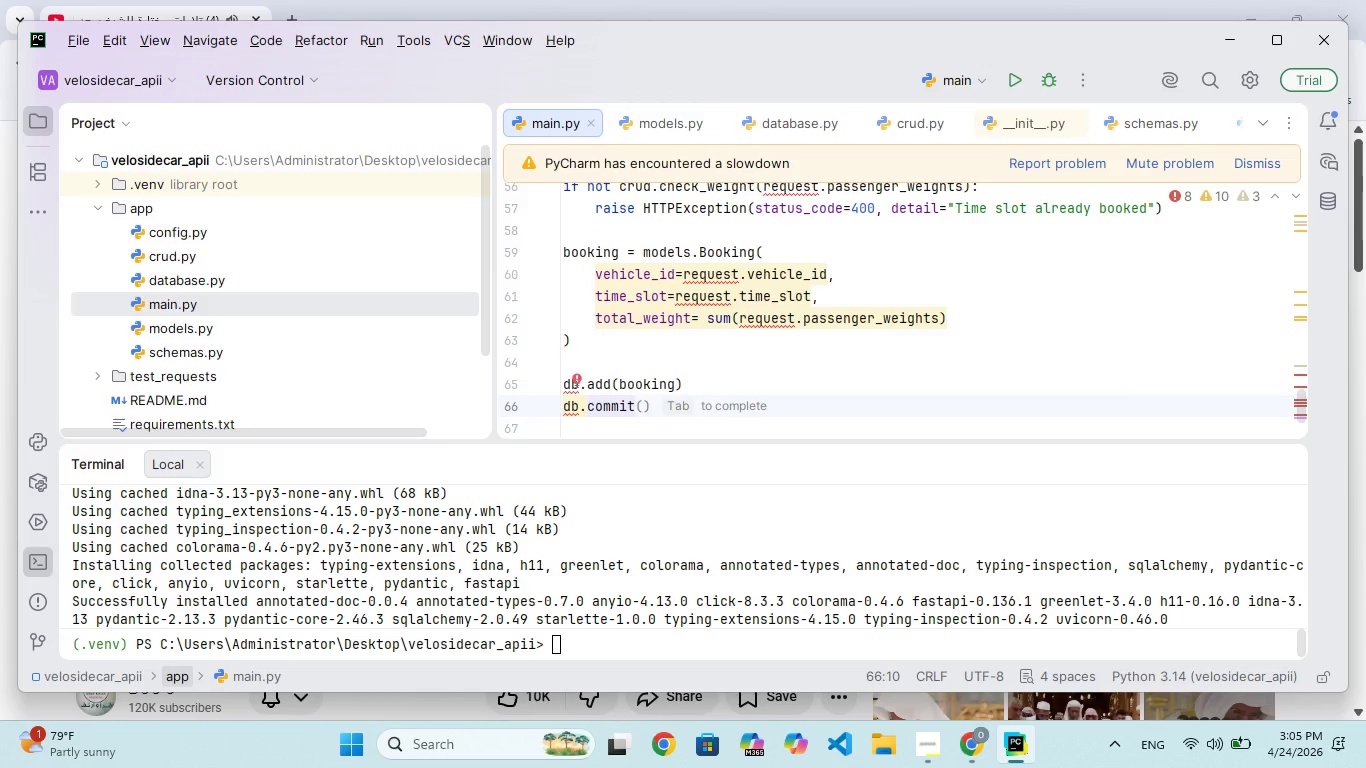 
key(ArrowRight)
 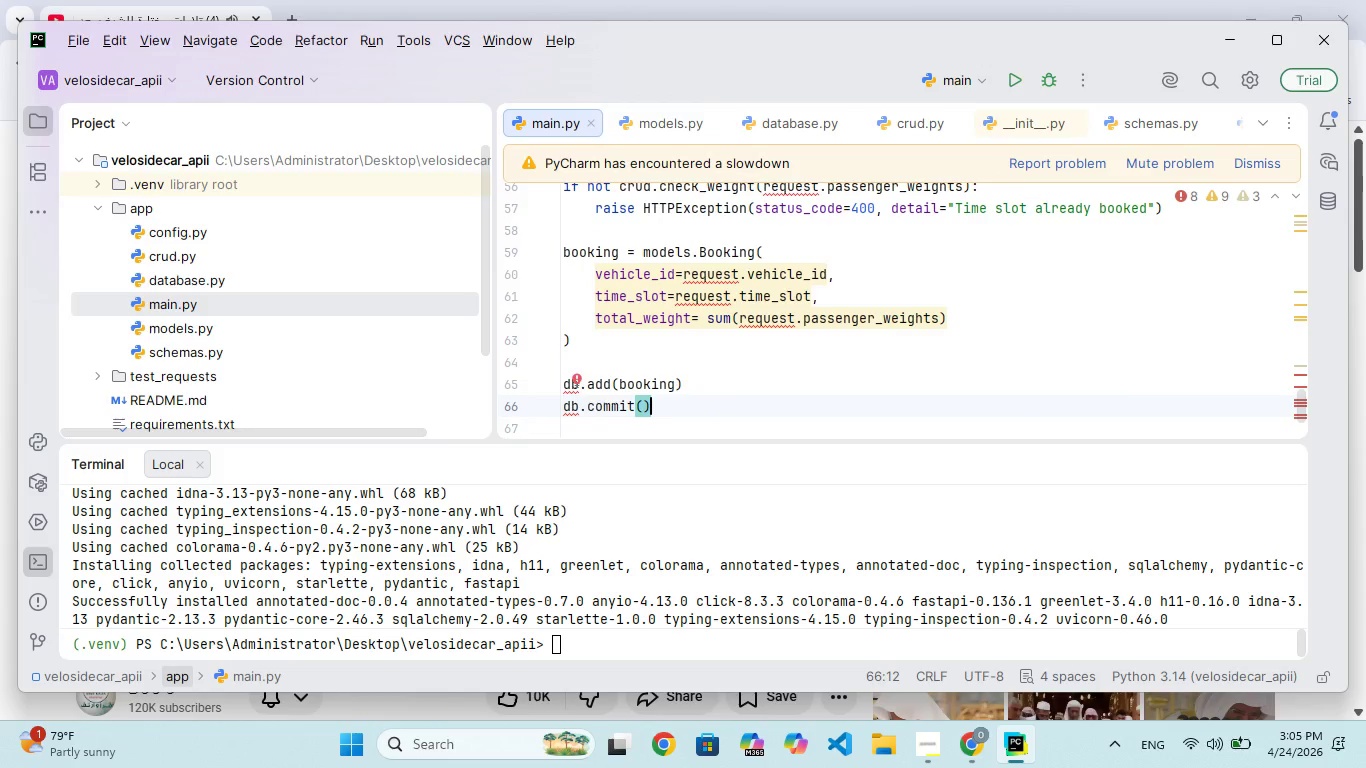 
key(ArrowRight)
 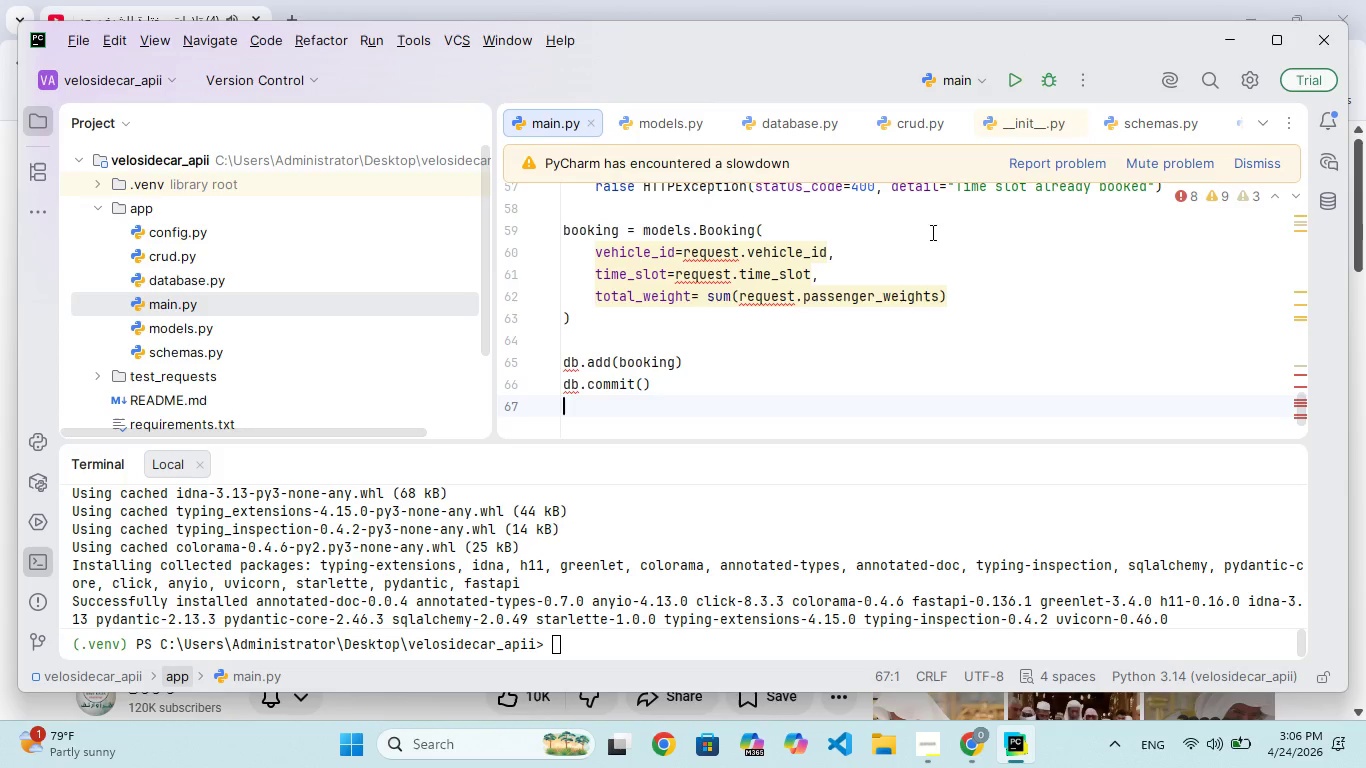 
scroll: coordinate [872, 278], scroll_direction: up, amount: 51.0
 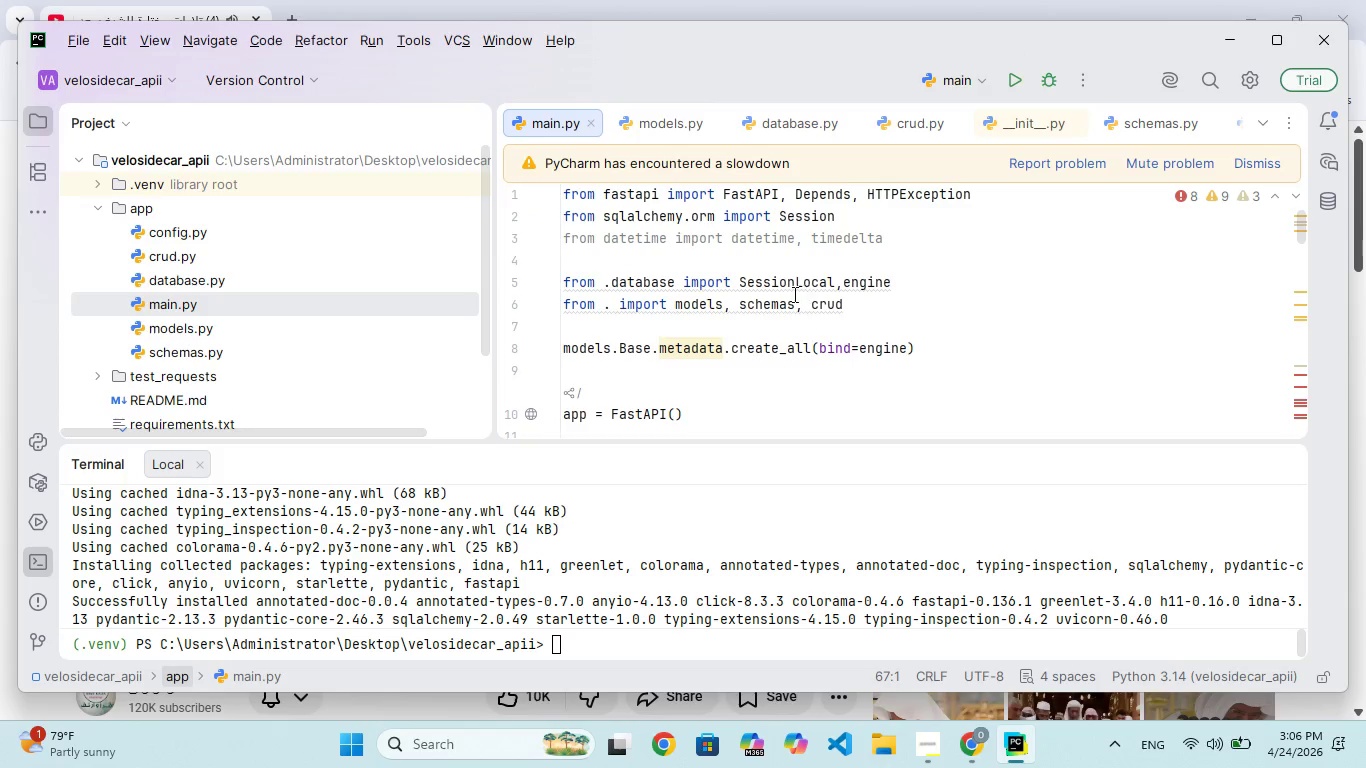 
mouse_move([719, 289])
 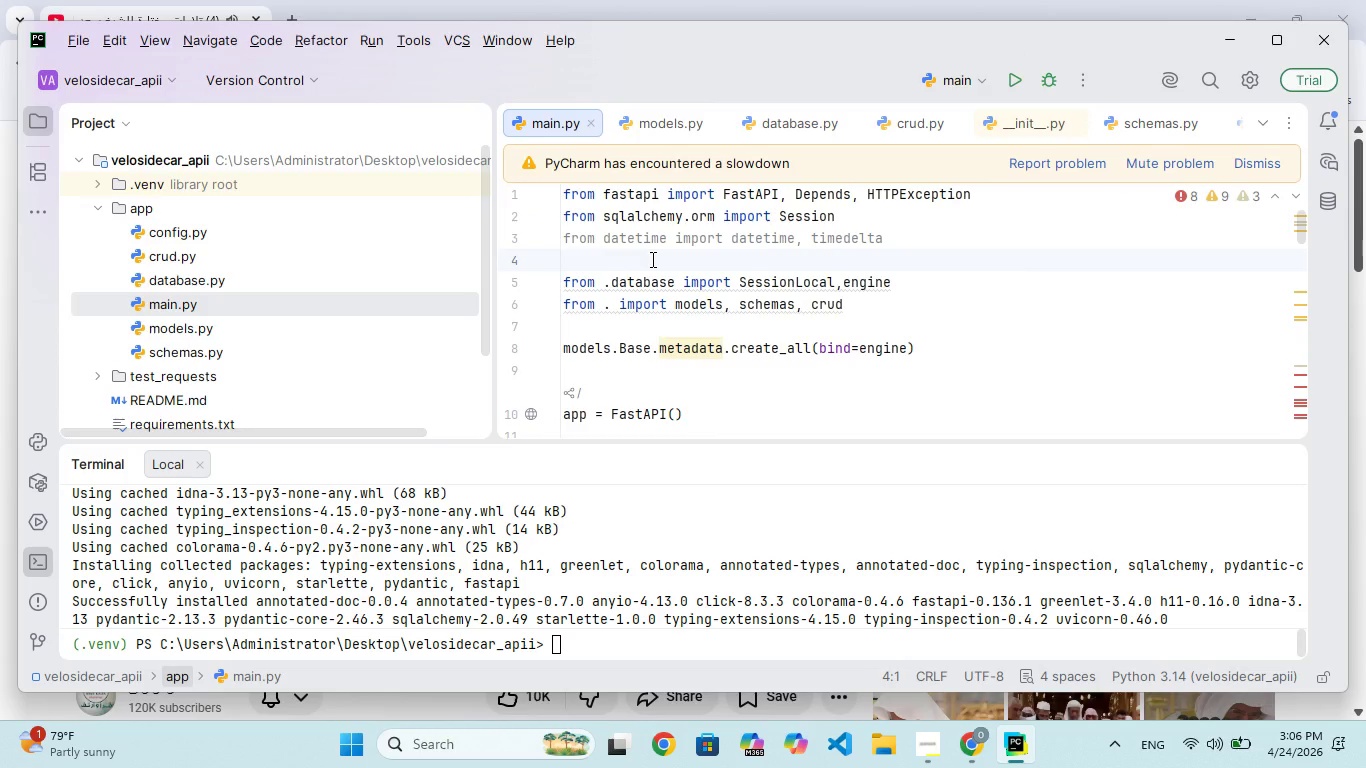 
mouse_move([612, 222])
 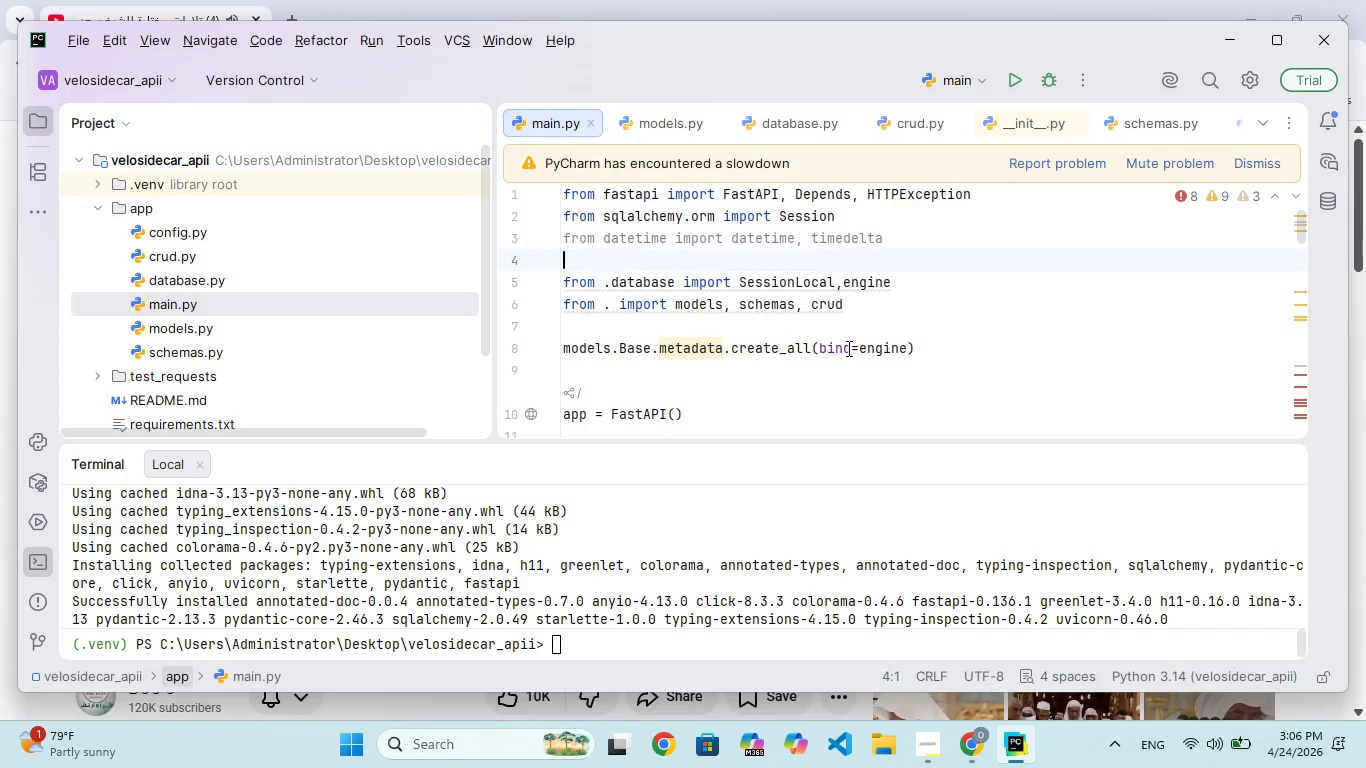 
scroll: coordinate [831, 291], scroll_direction: down, amount: 287.0
 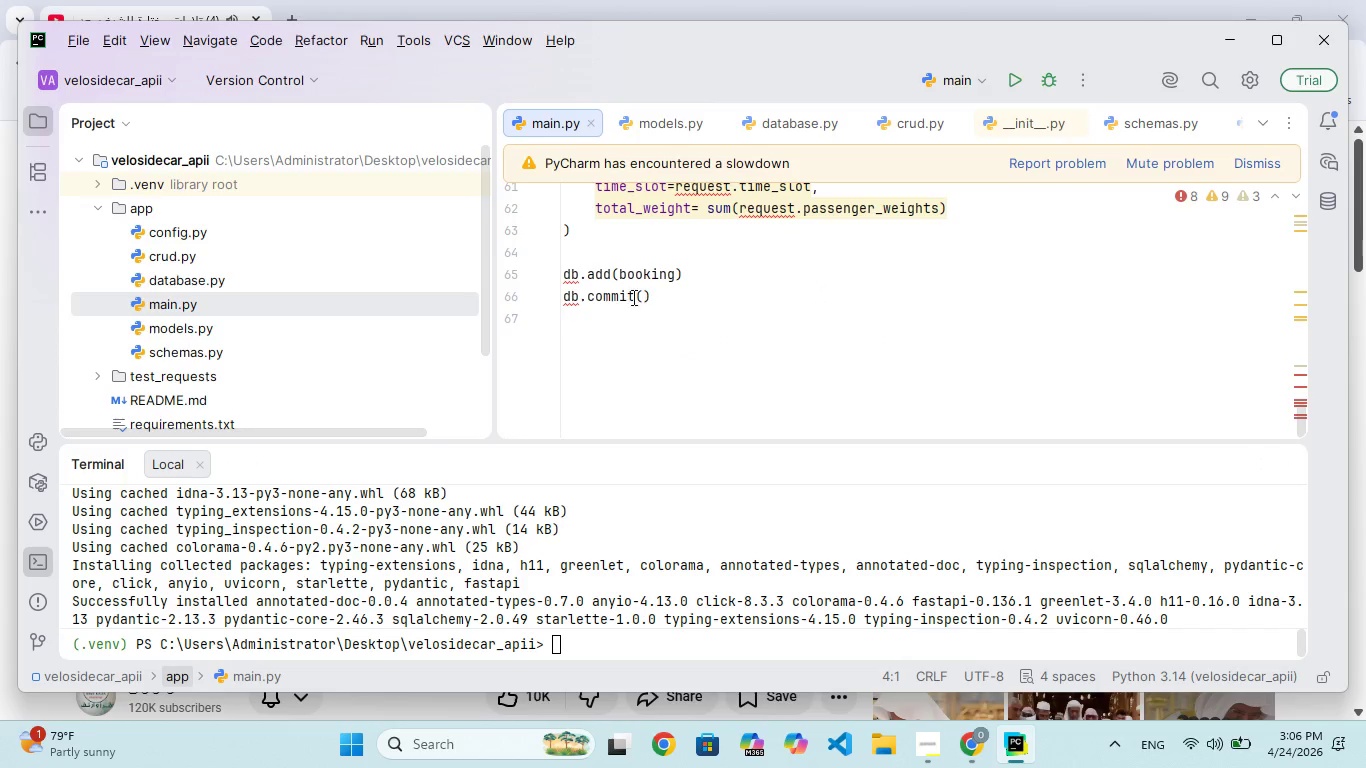 
mouse_move([578, 293])
 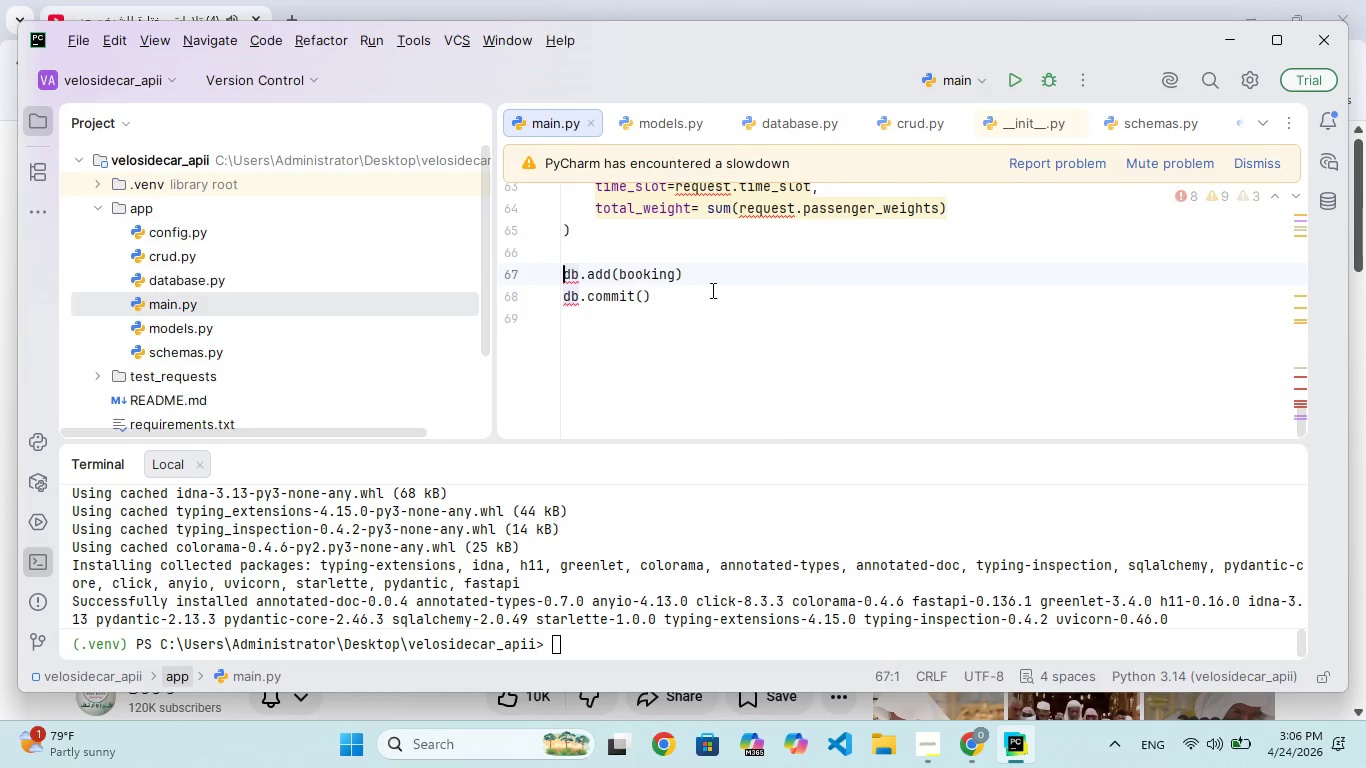 
left_click([754, 214])
 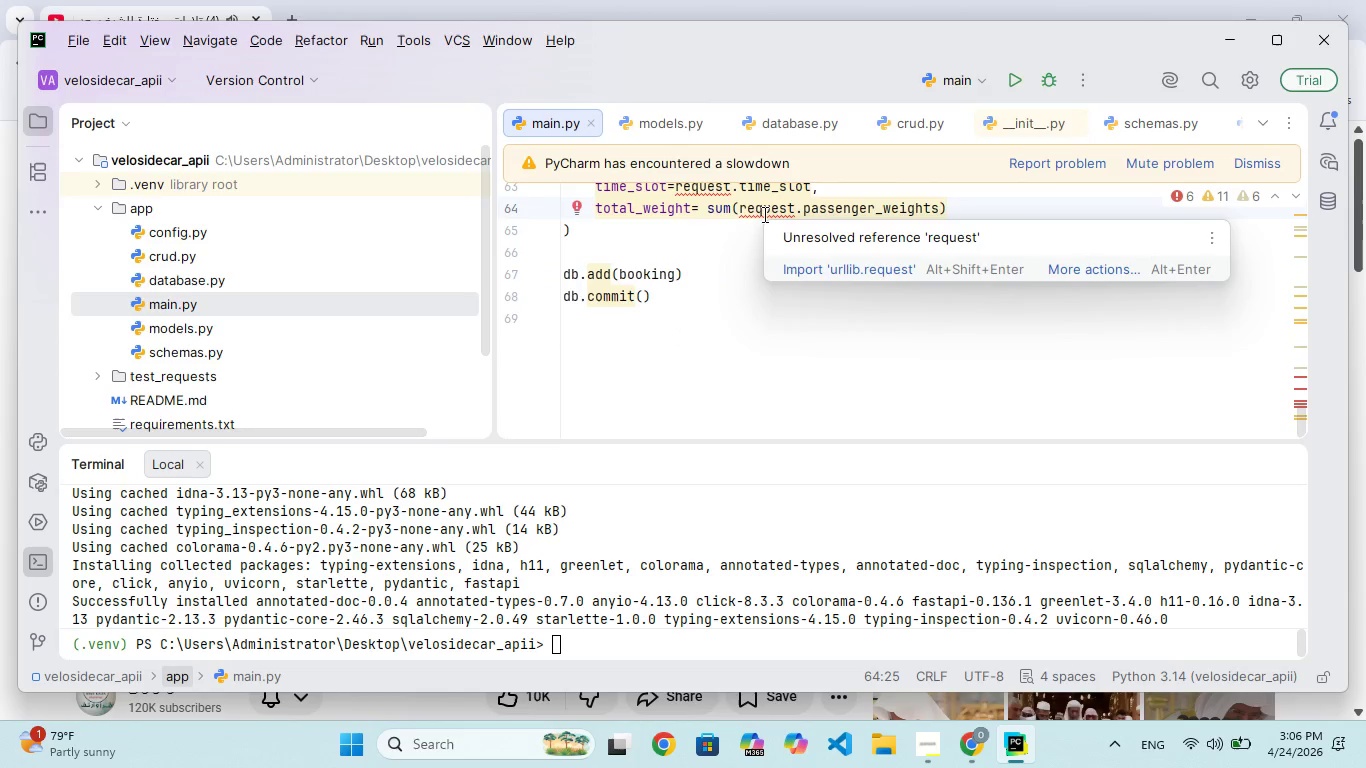 
left_click([799, 268])
 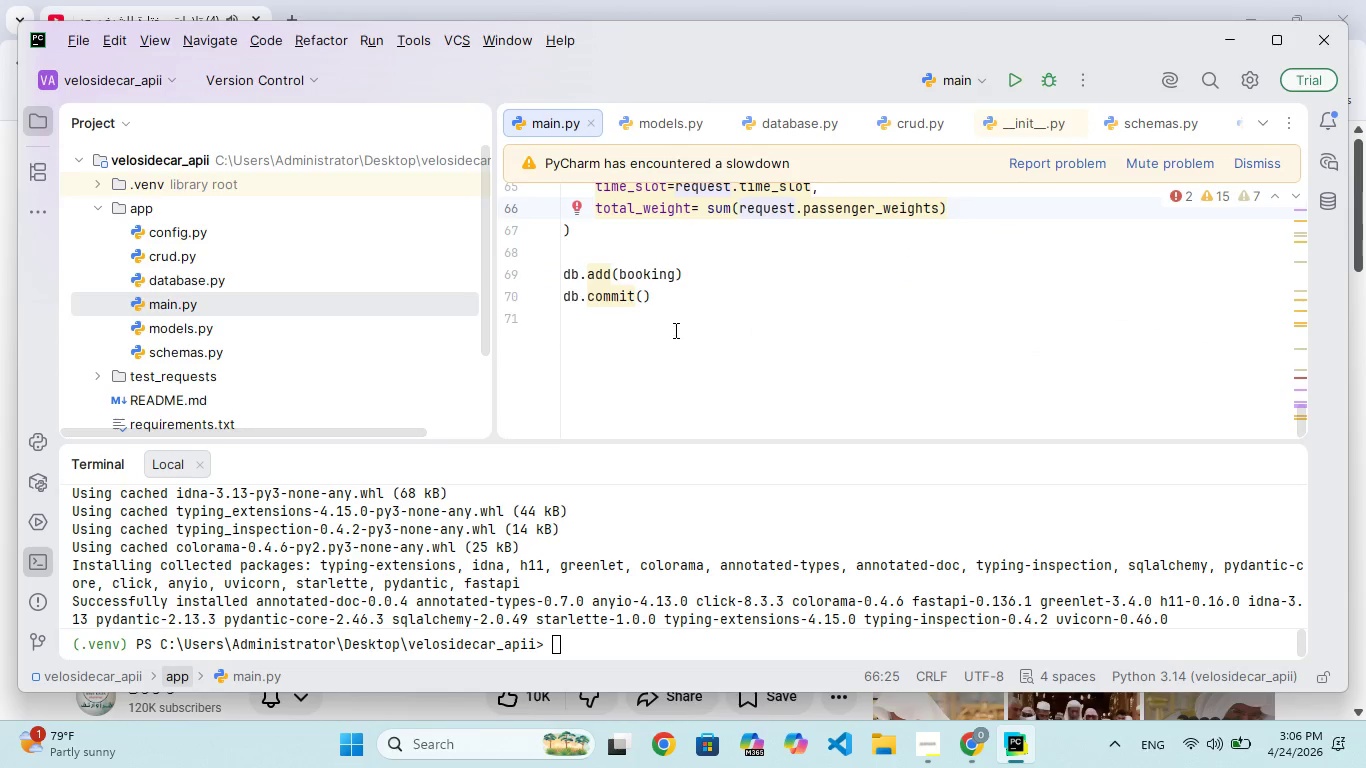 
left_click([682, 293])
 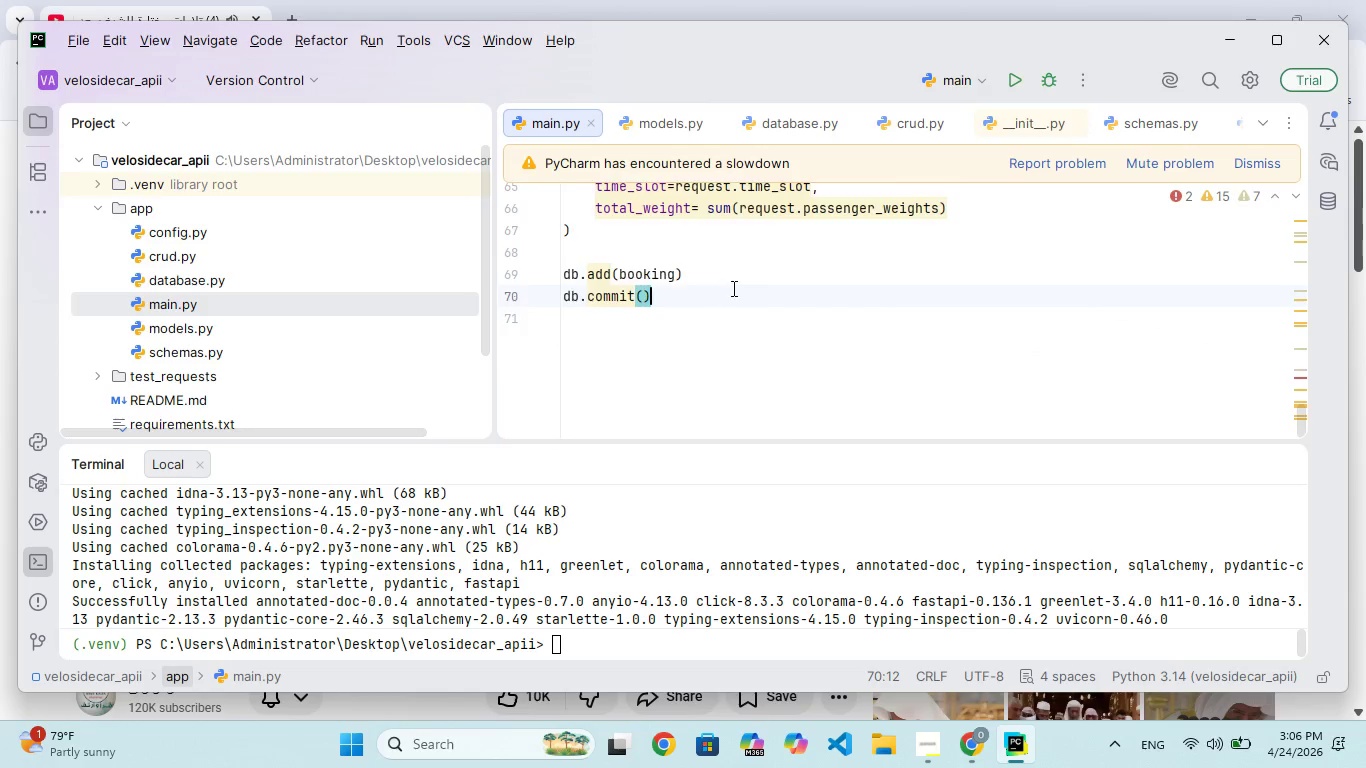 
scroll: coordinate [761, 255], scroll_direction: up, amount: 282.0